 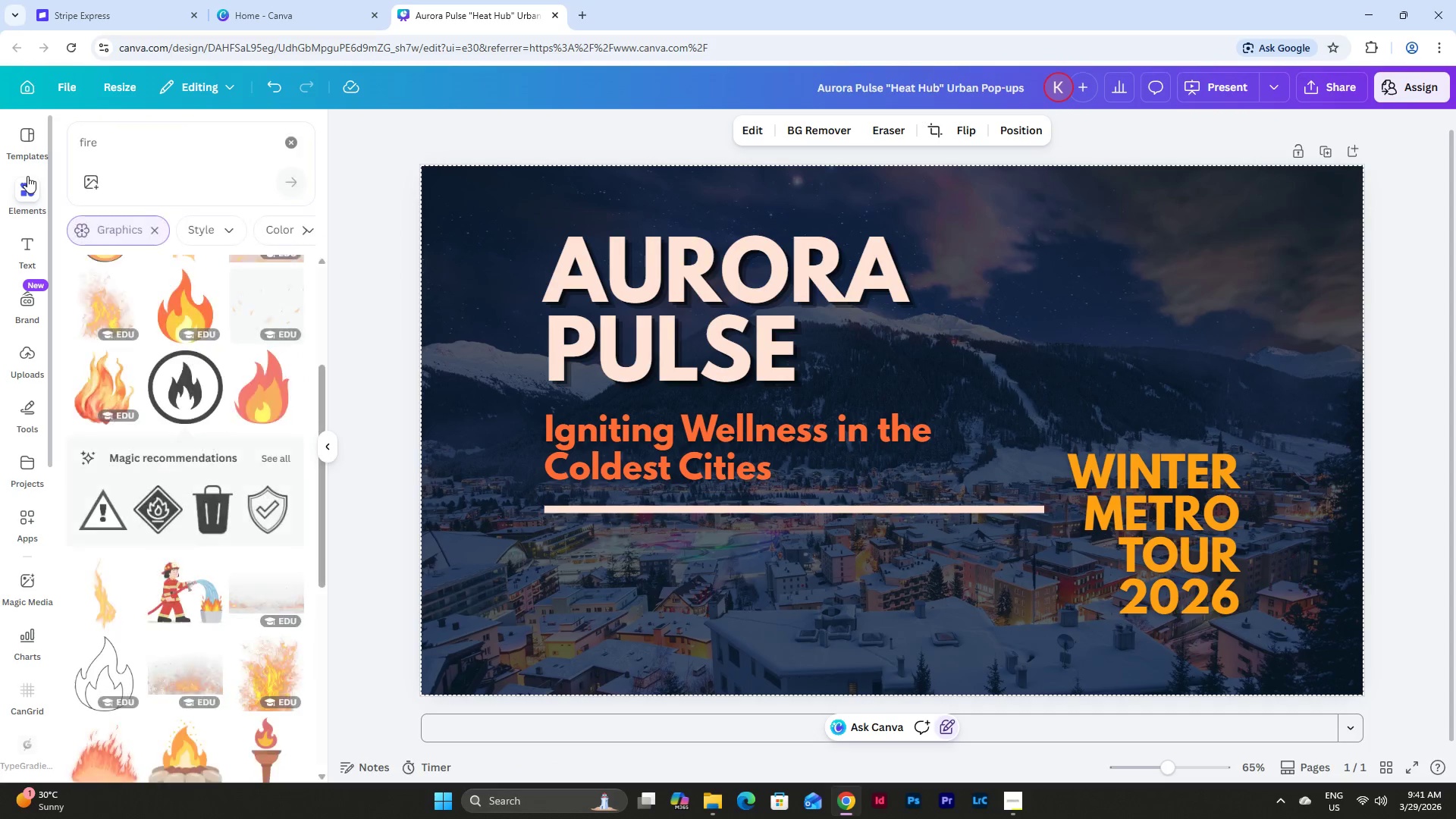 
left_click([156, 226])
 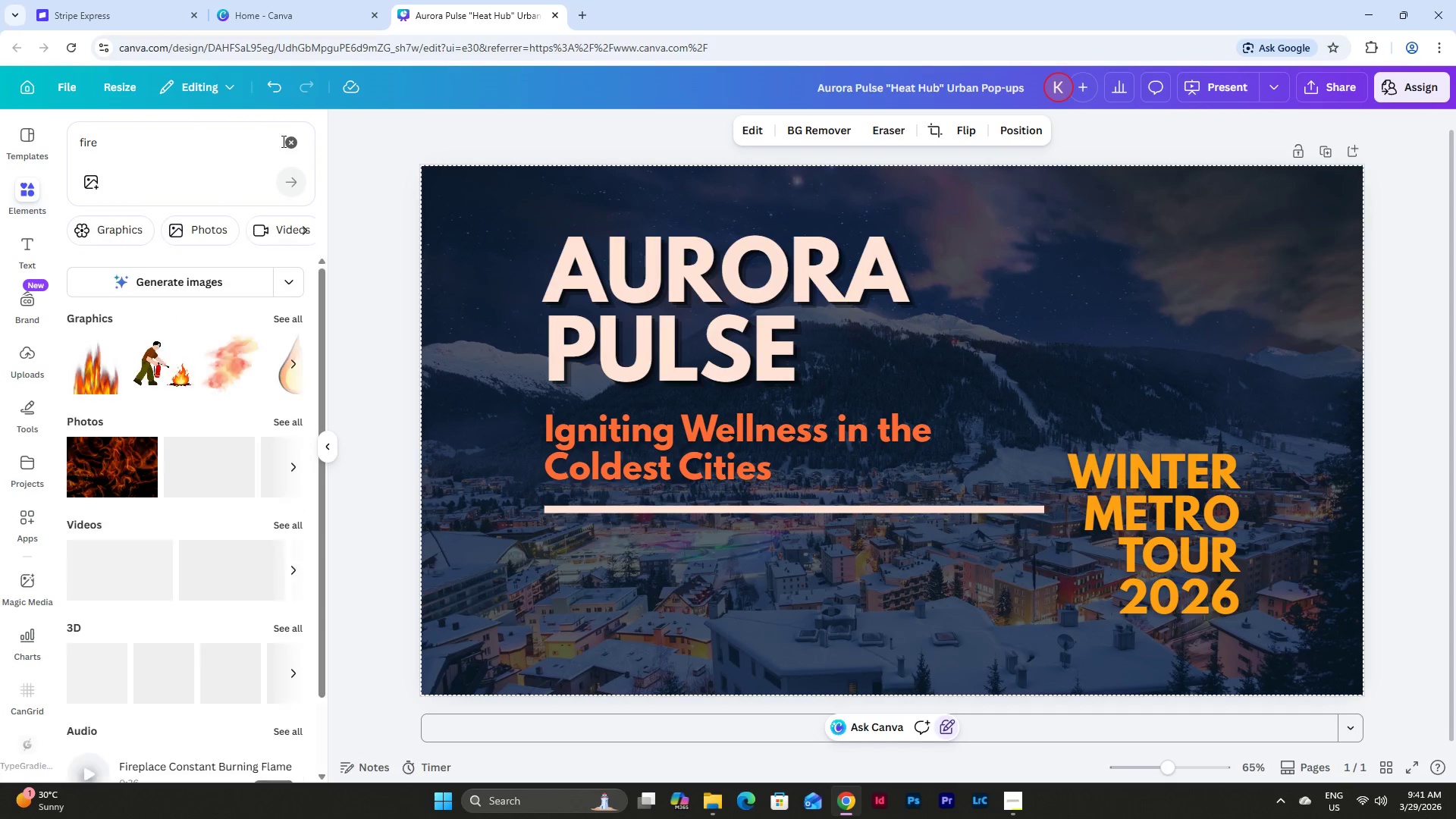 
left_click([288, 137])
 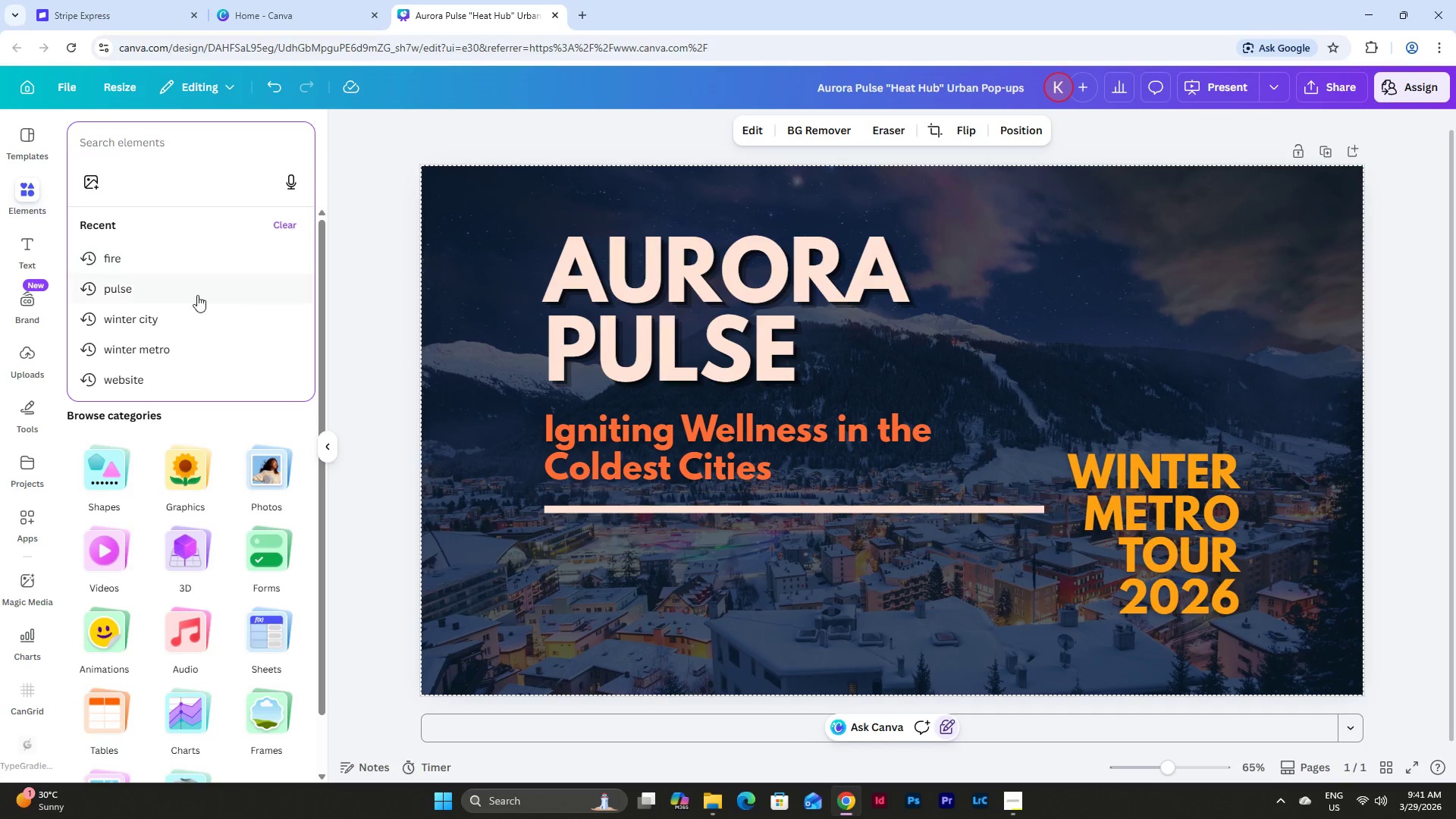 
left_click([193, 325])
 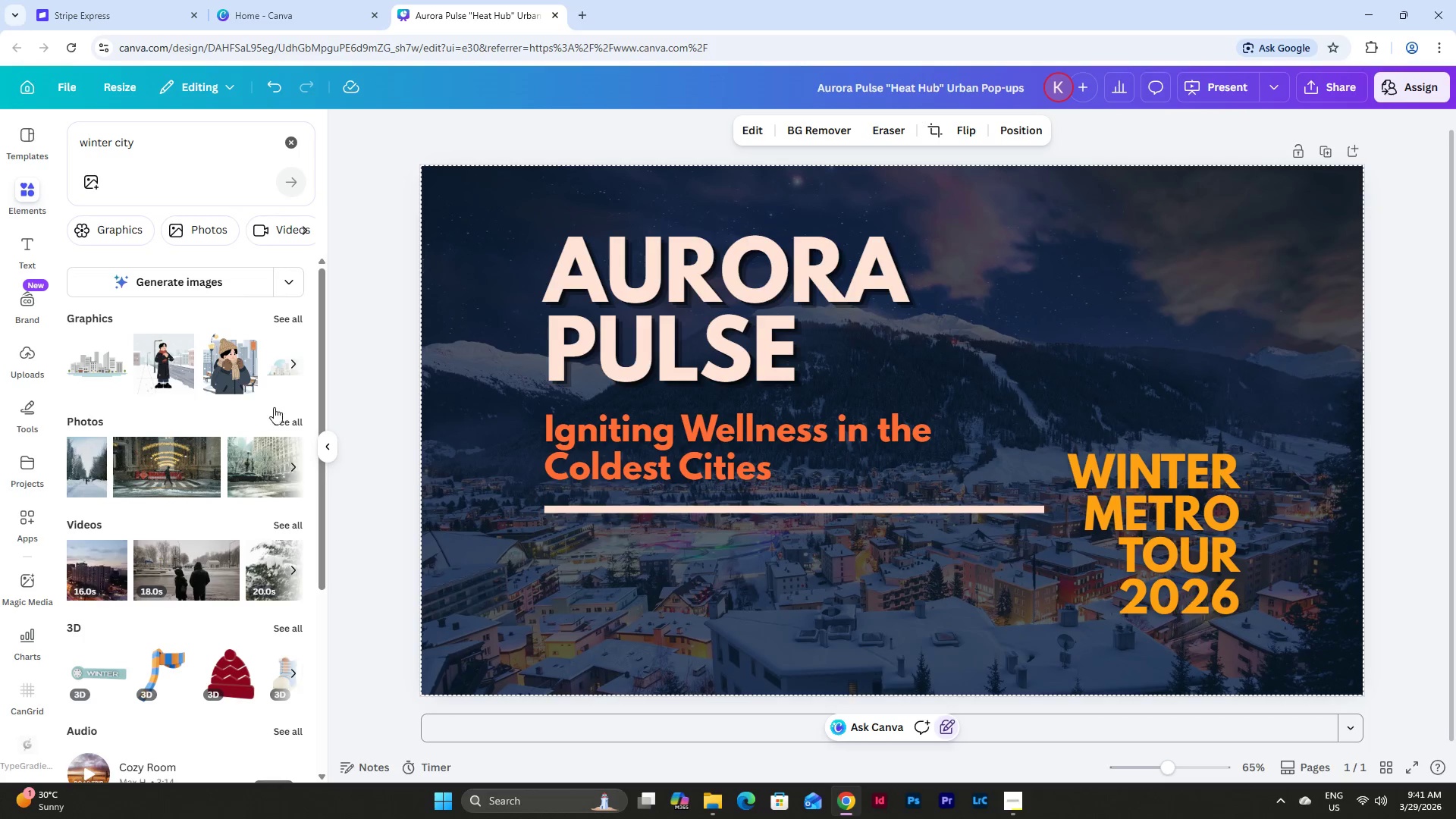 
left_click([287, 422])
 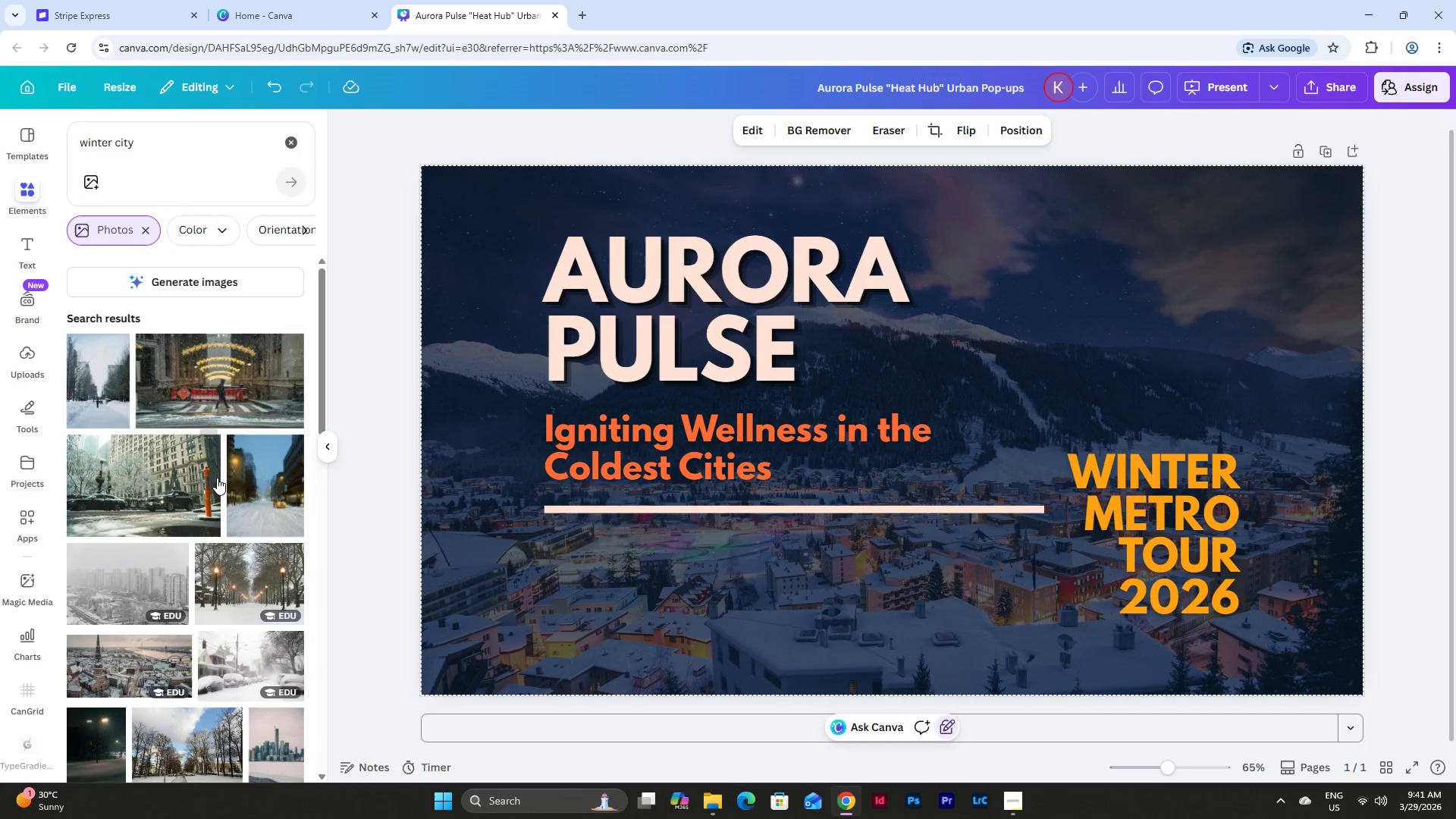 
scroll: coordinate [223, 469], scroll_direction: down, amount: 15.0
 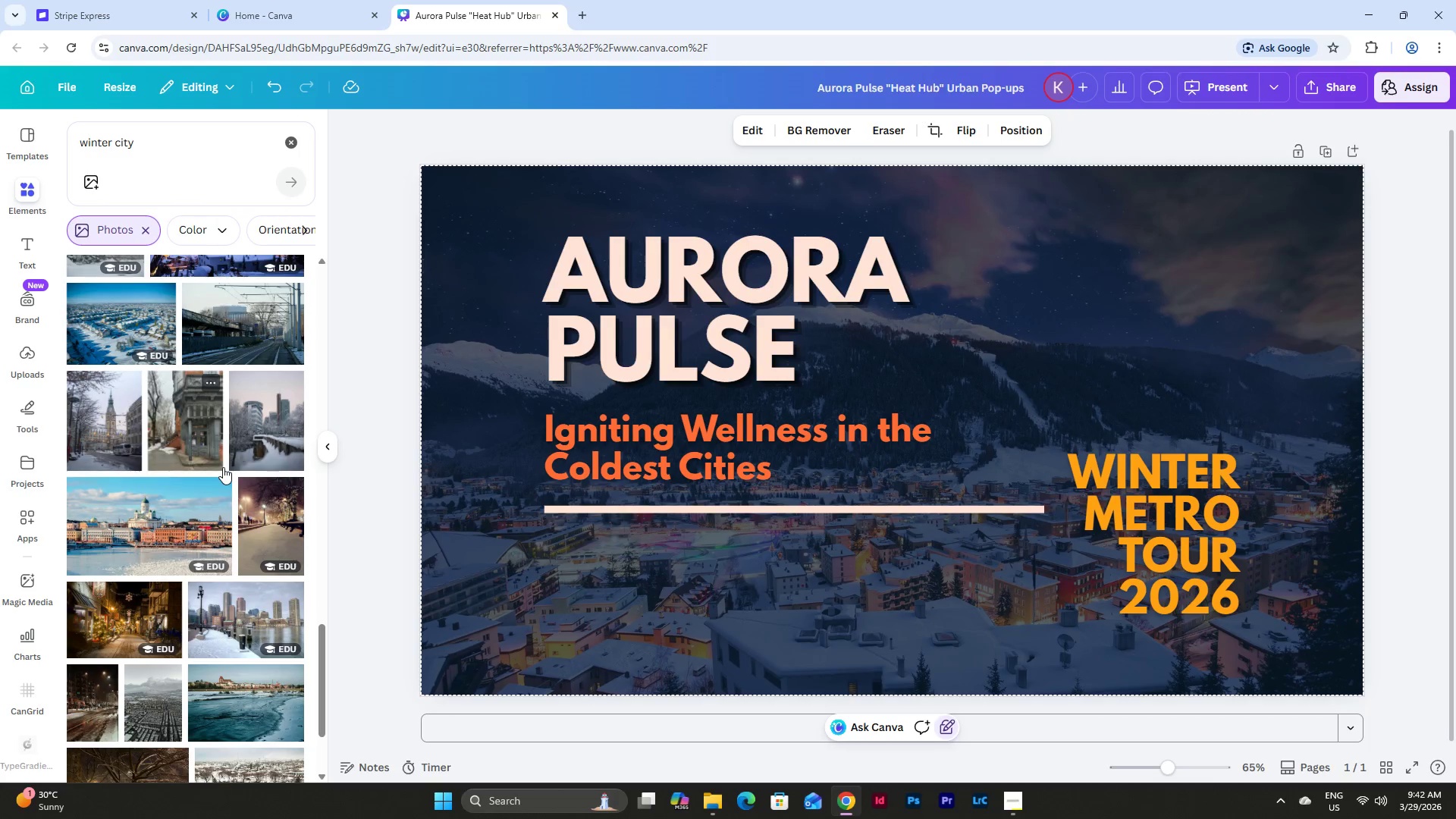 
scroll: coordinate [223, 467], scroll_direction: up, amount: 2.0
 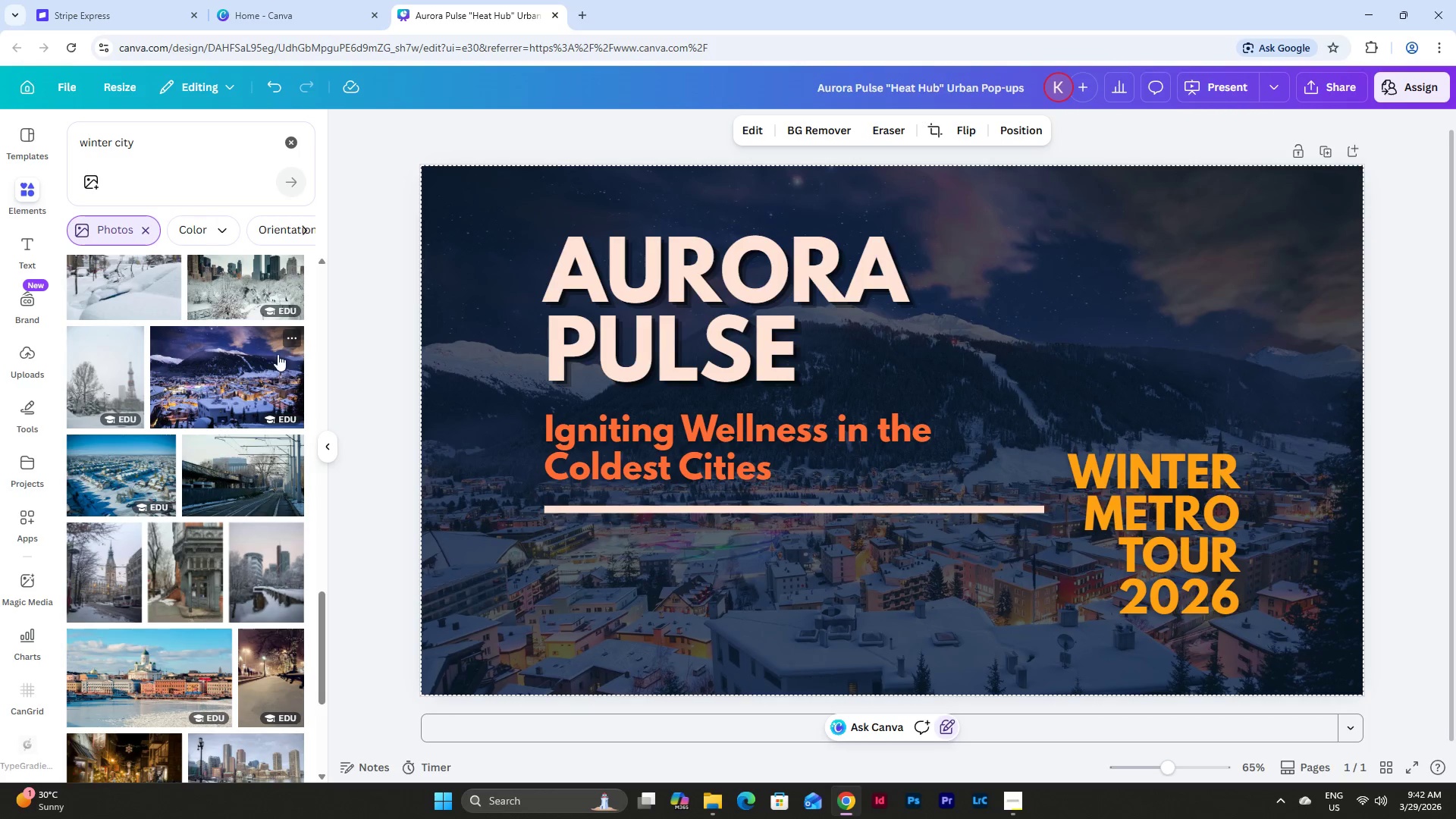 
left_click([294, 341])
 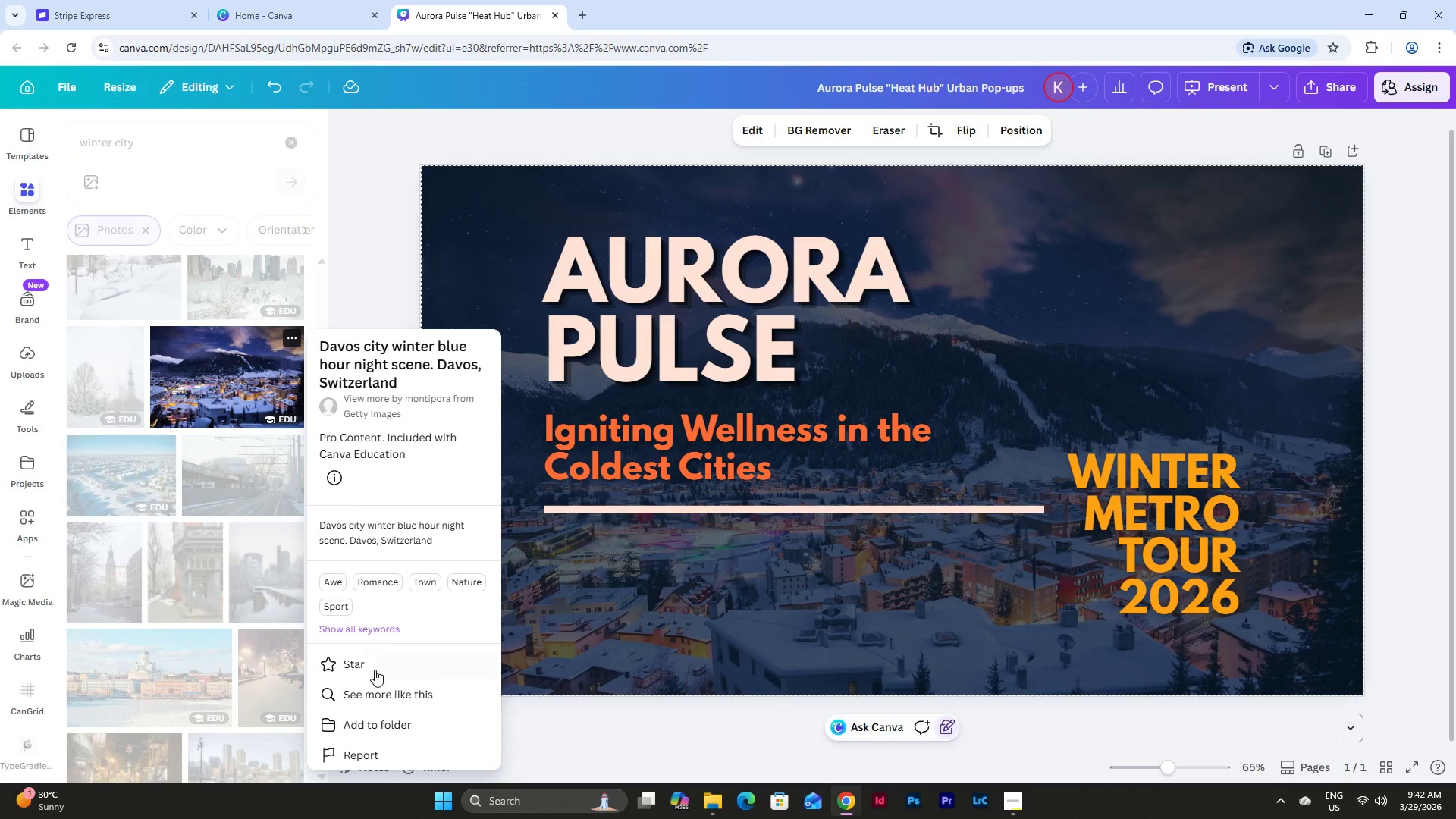 
left_click([372, 695])
 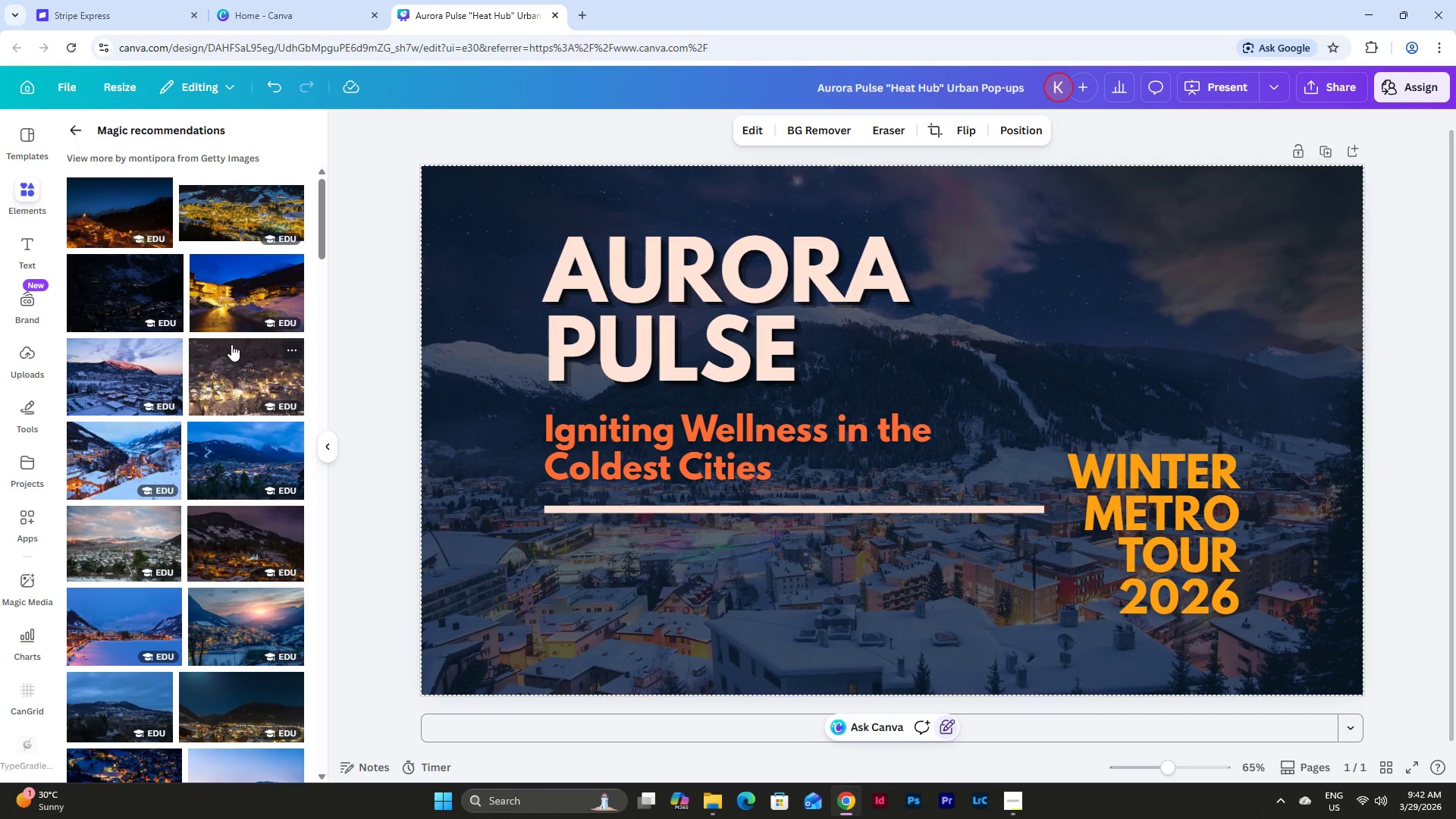 
scroll: coordinate [231, 344], scroll_direction: down, amount: 5.0
 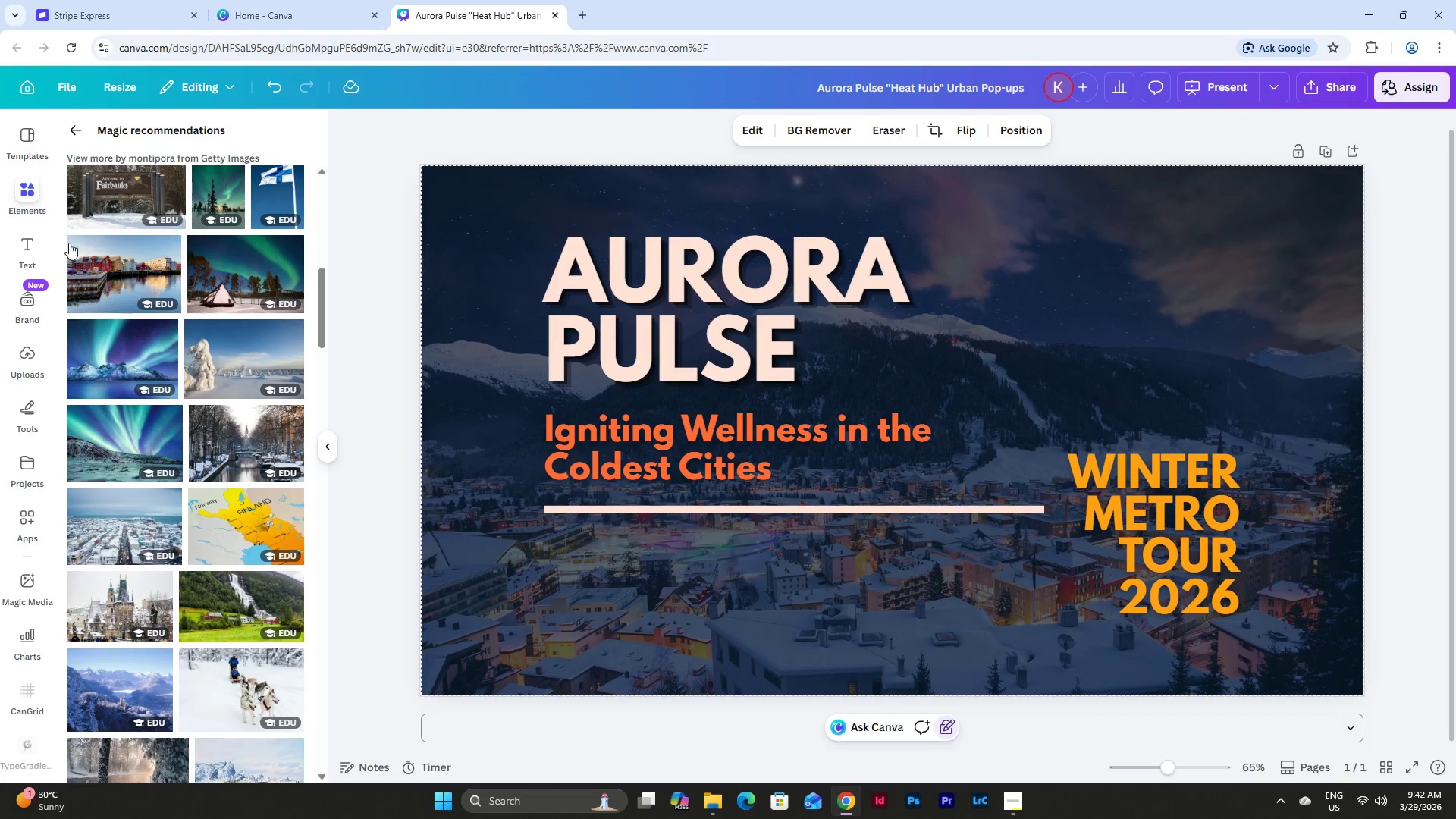 
left_click([77, 119])
 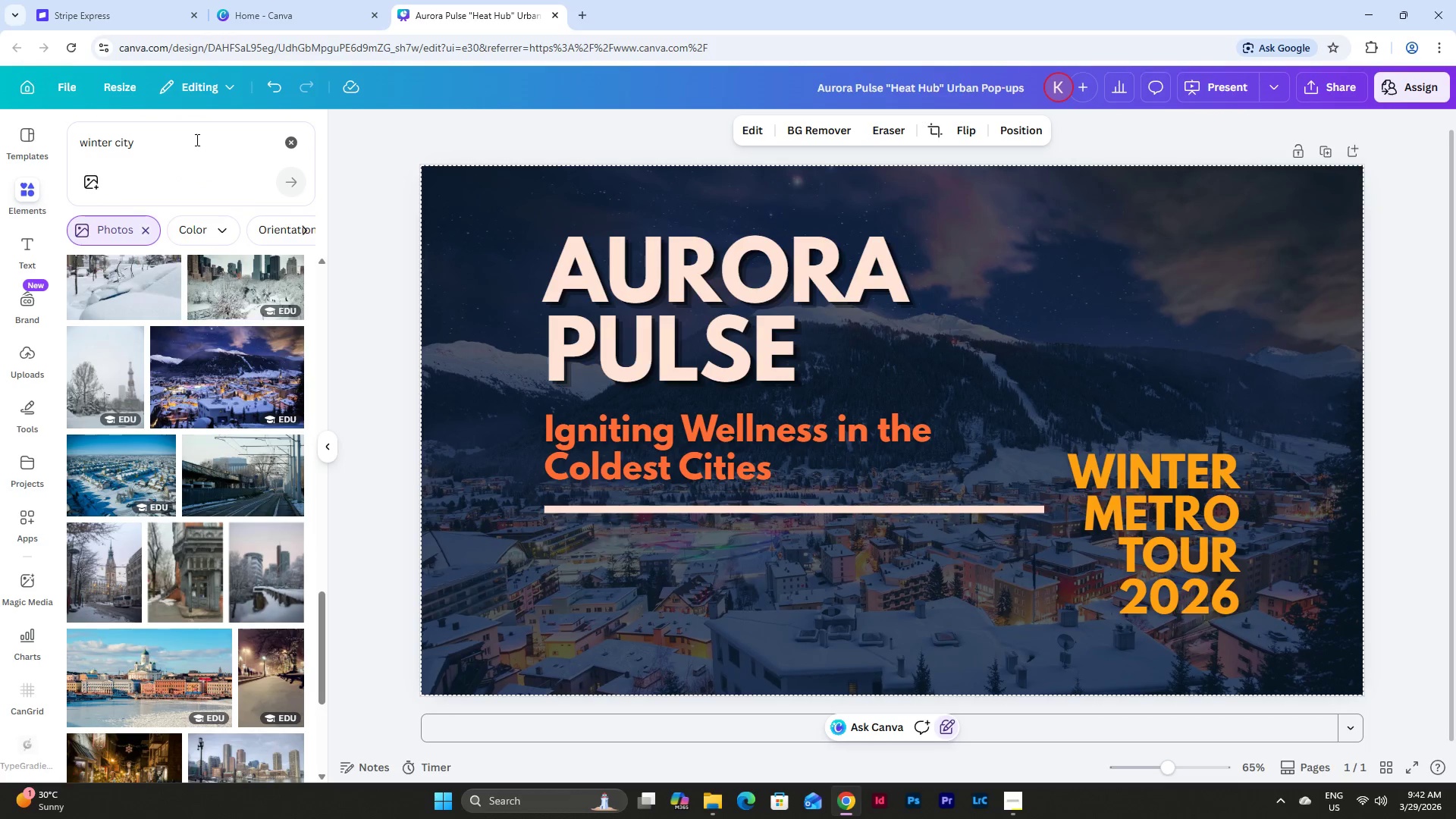 
left_click_drag(start_coordinate=[196, 140], to_coordinate=[67, 136])
 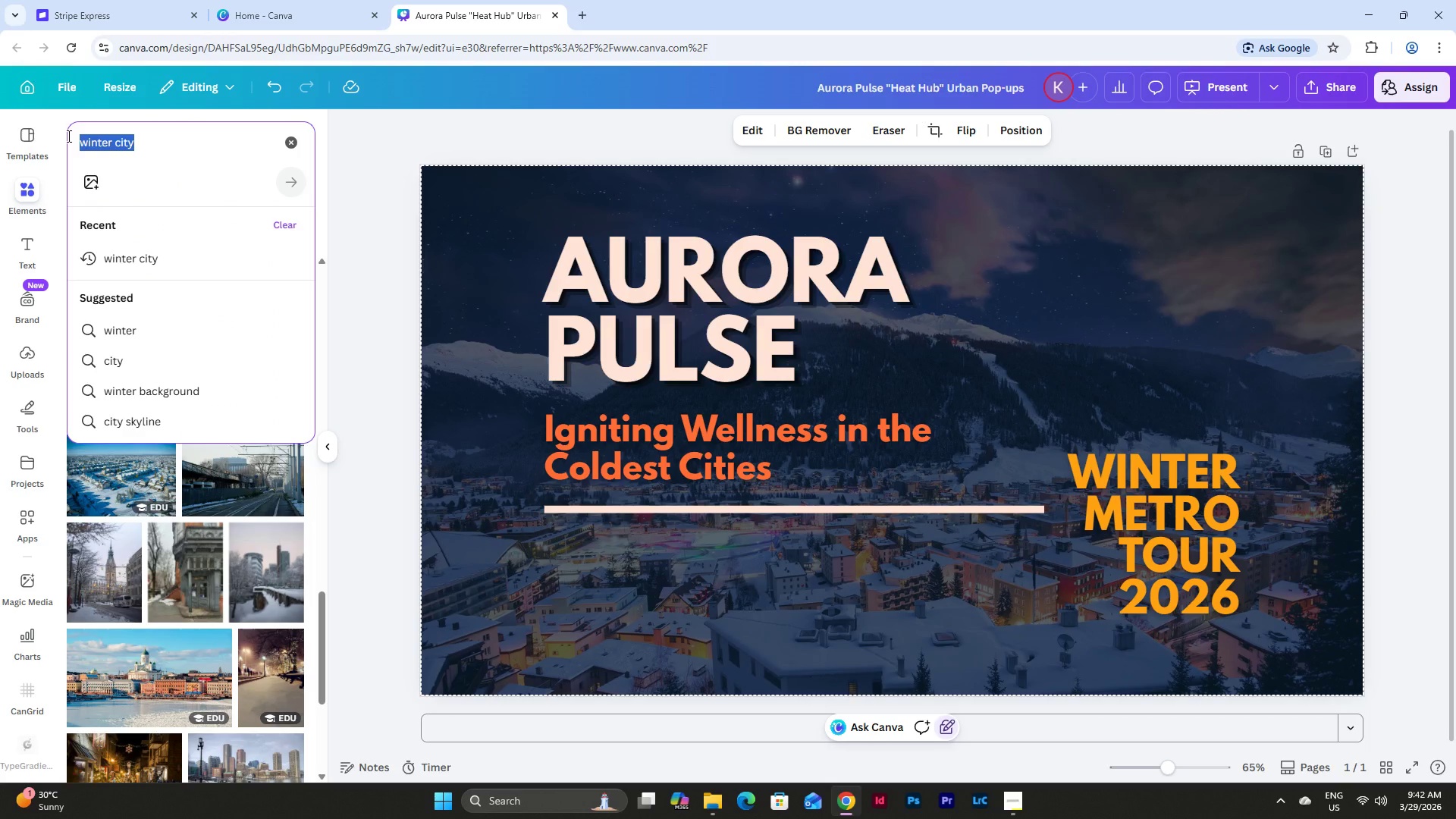 
type(overlay)
 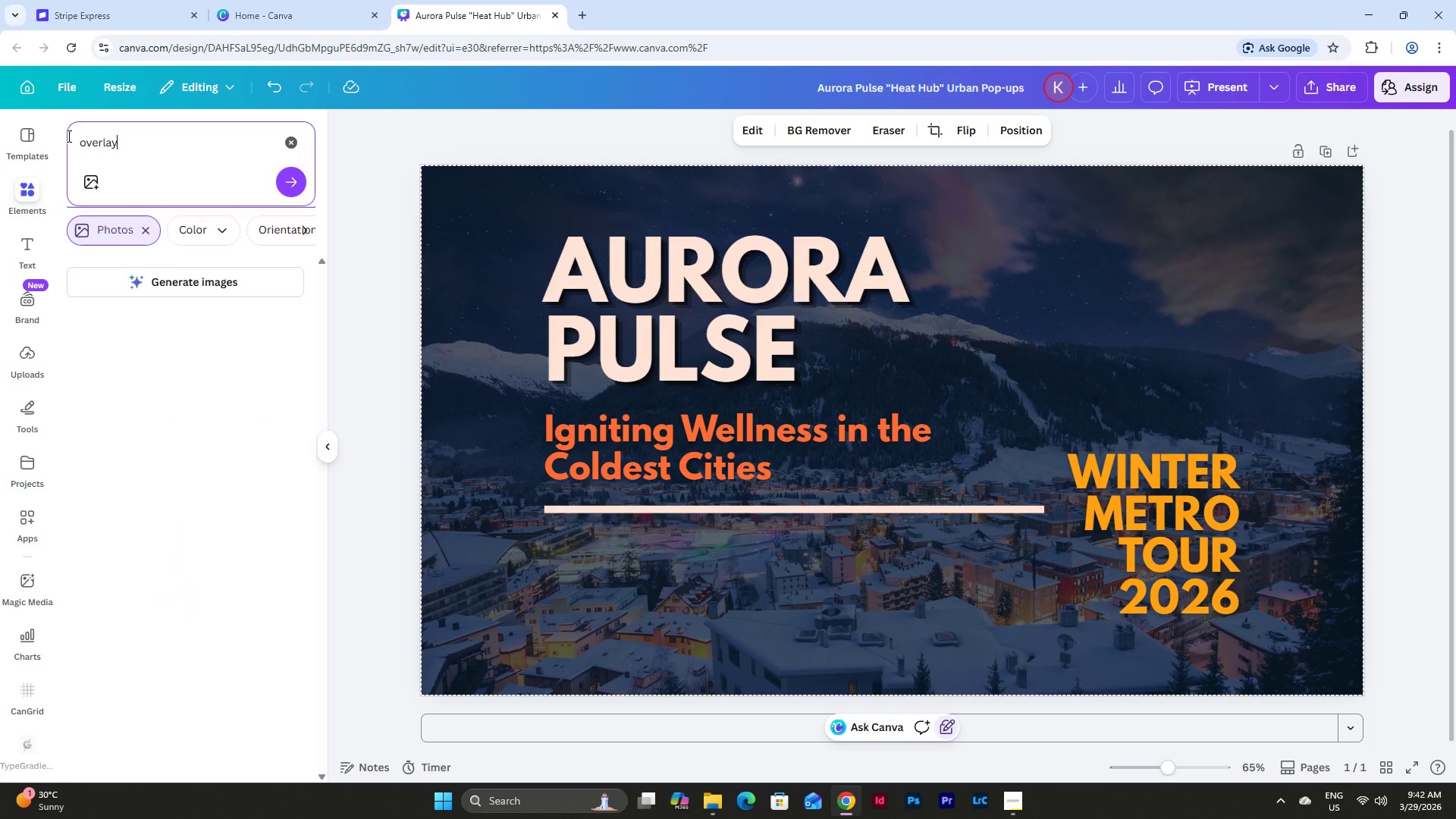 
key(Enter)
 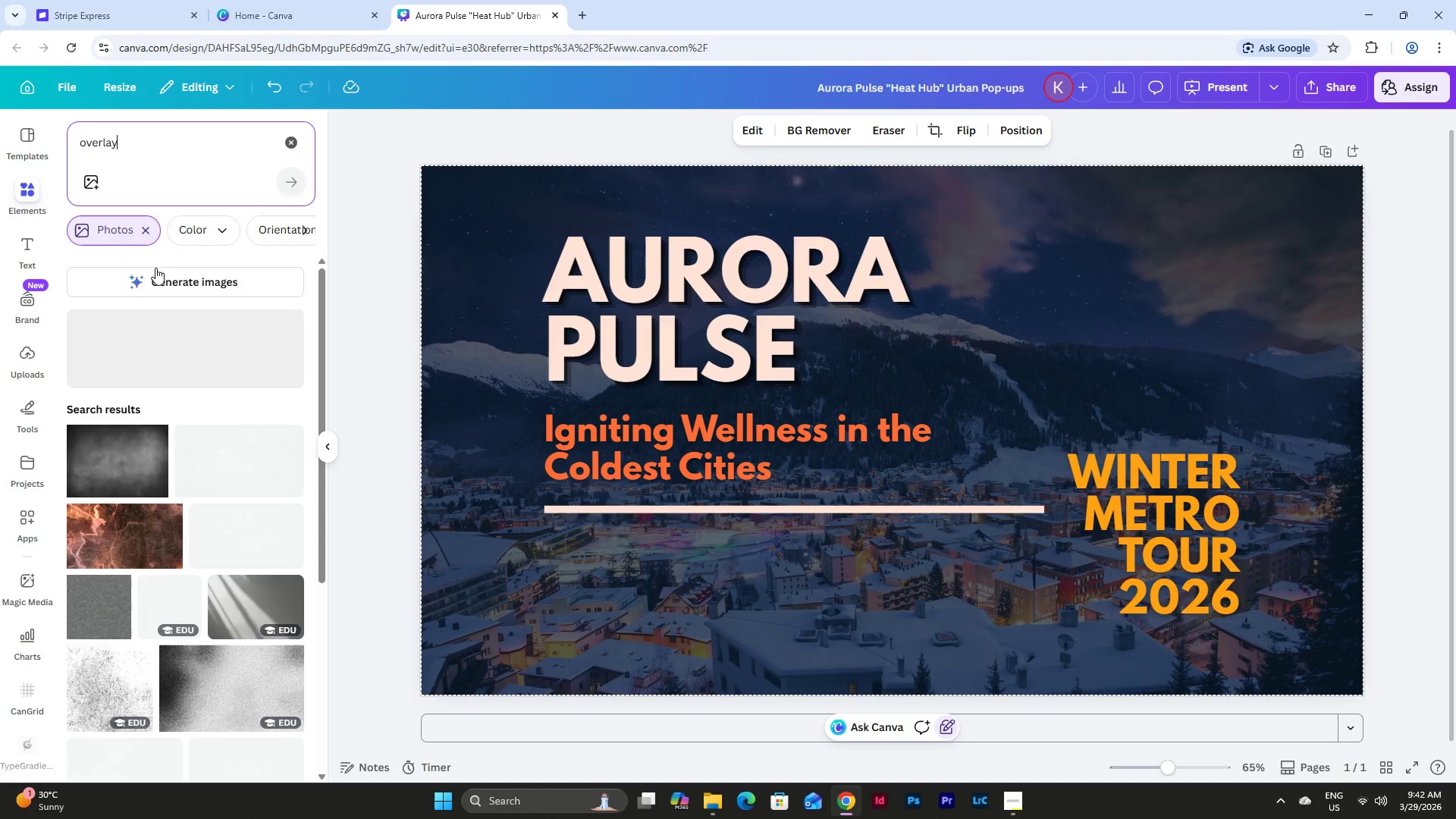 
left_click([149, 231])
 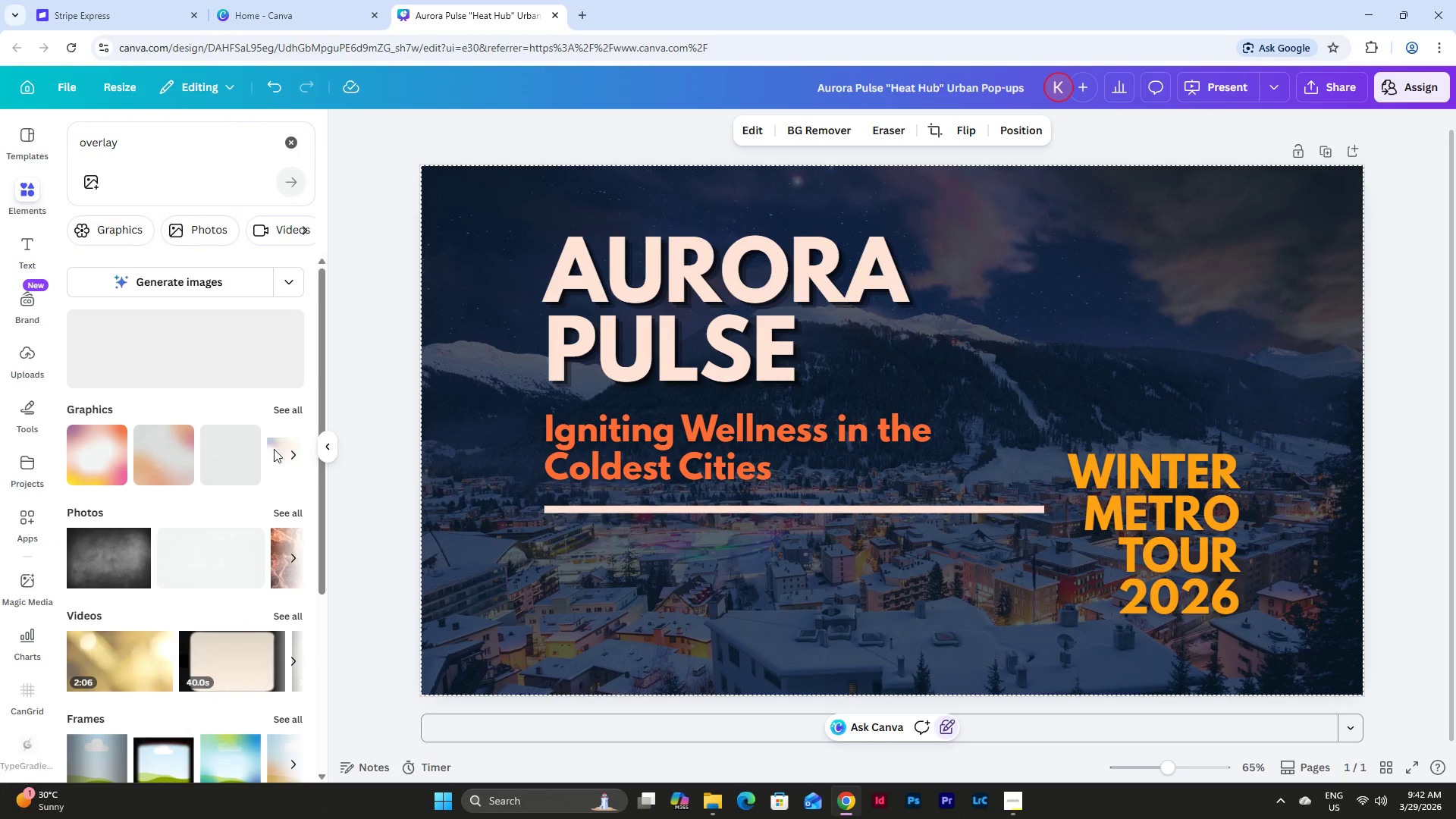 
left_click([282, 412])
 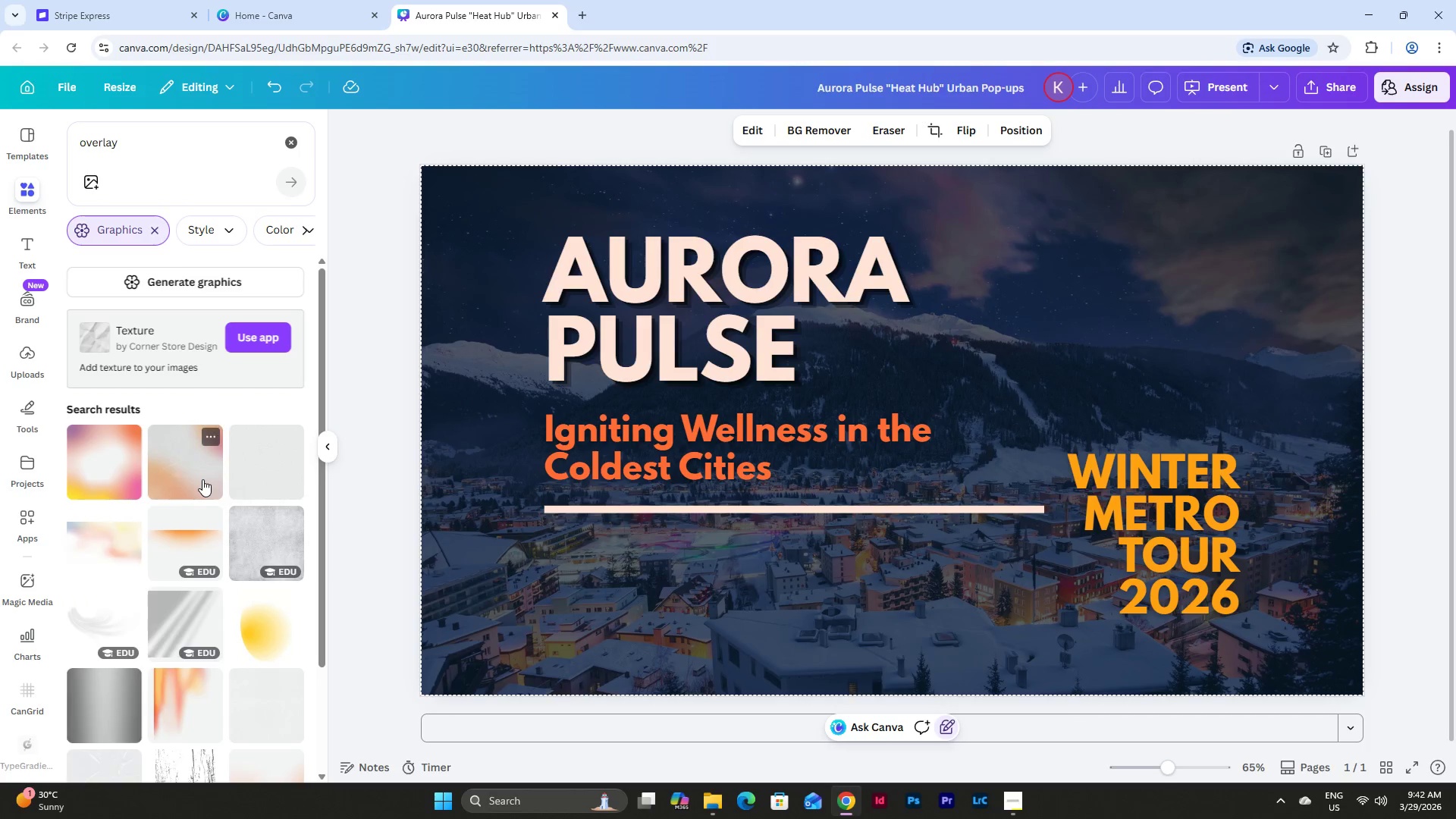 
left_click([197, 467])
 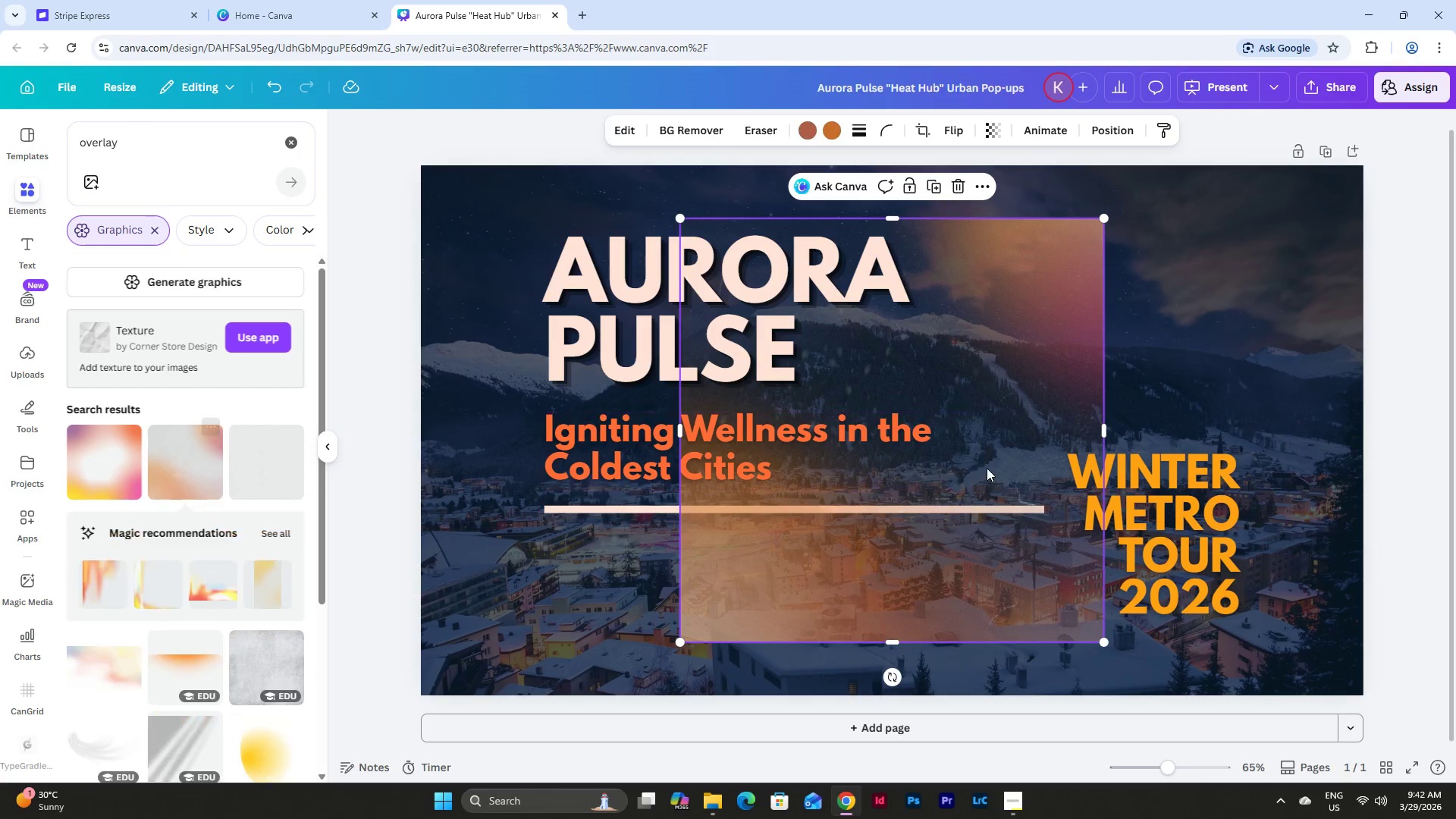 
left_click_drag(start_coordinate=[986, 467], to_coordinate=[725, 413])
 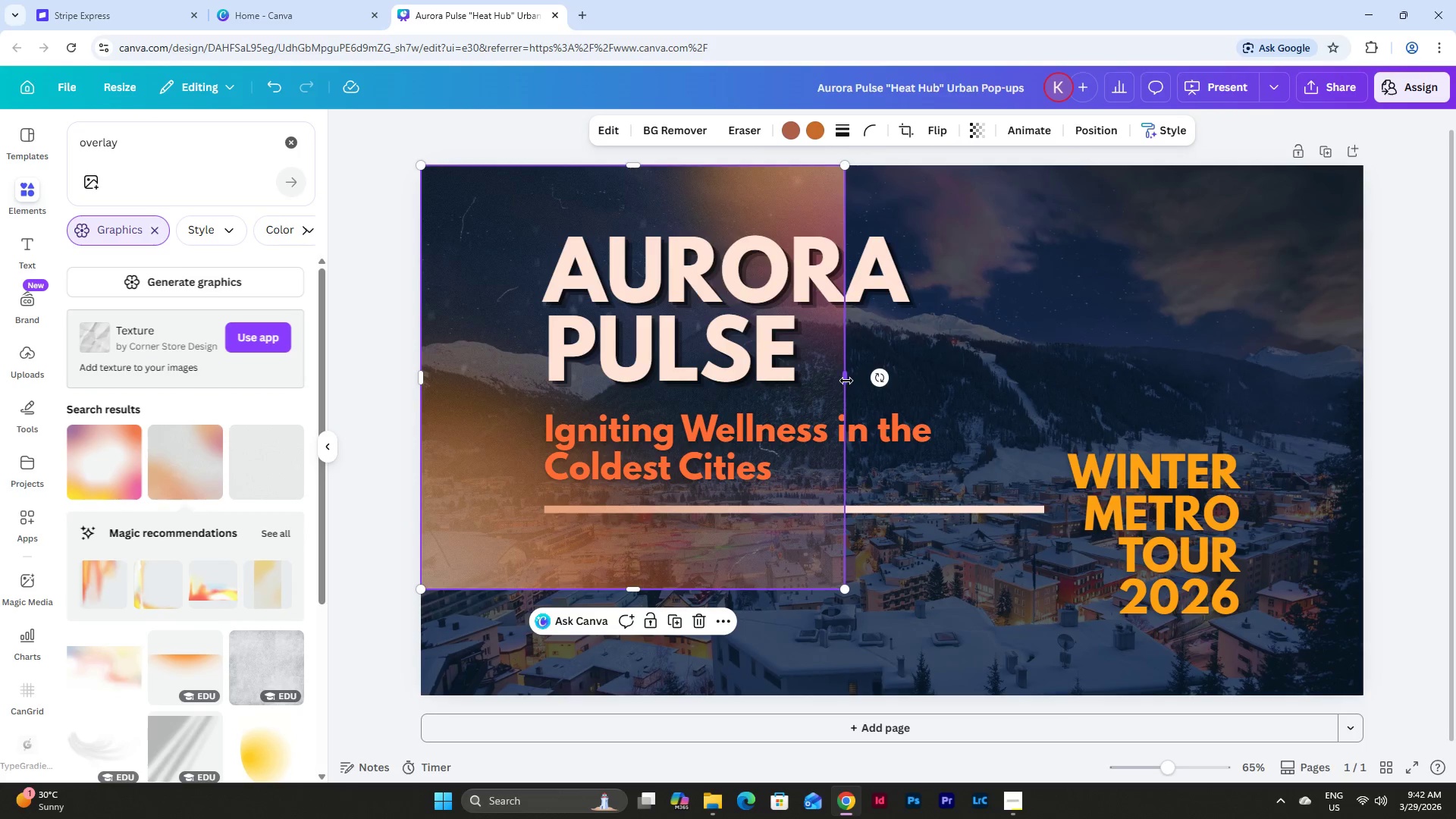 
left_click_drag(start_coordinate=[846, 380], to_coordinate=[1363, 425])
 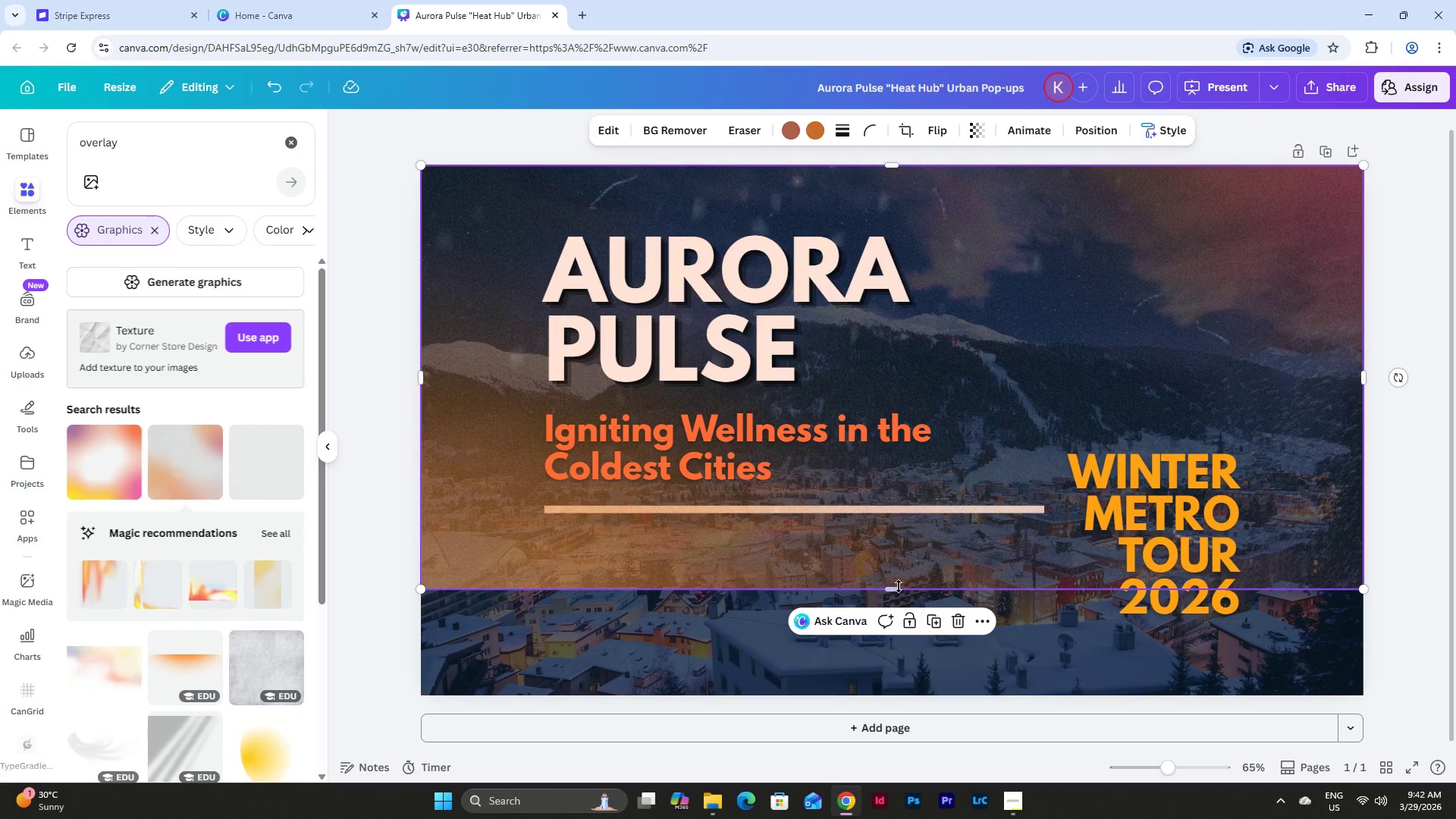 
left_click_drag(start_coordinate=[891, 586], to_coordinate=[896, 690])
 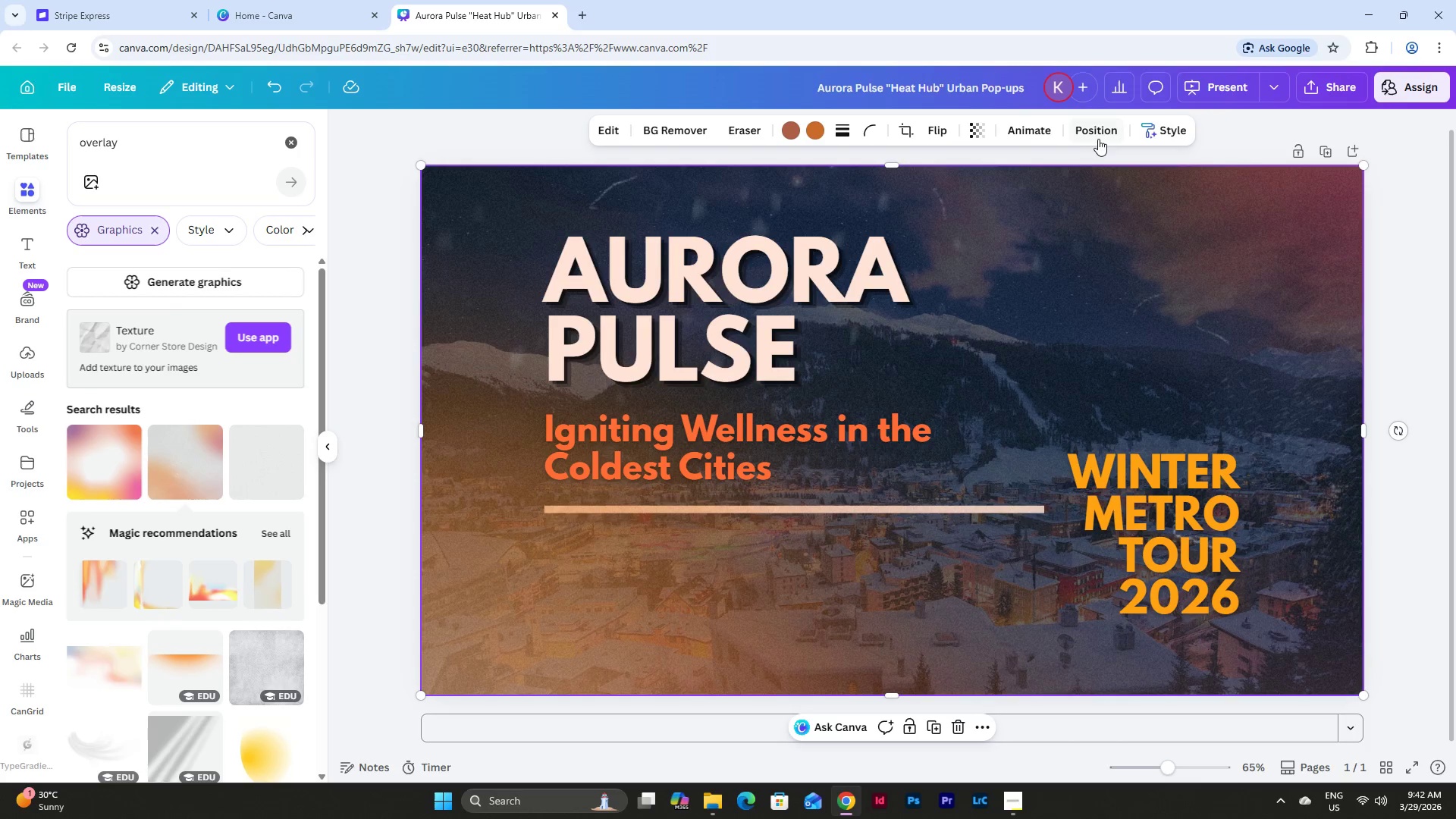 
left_click([1100, 130])
 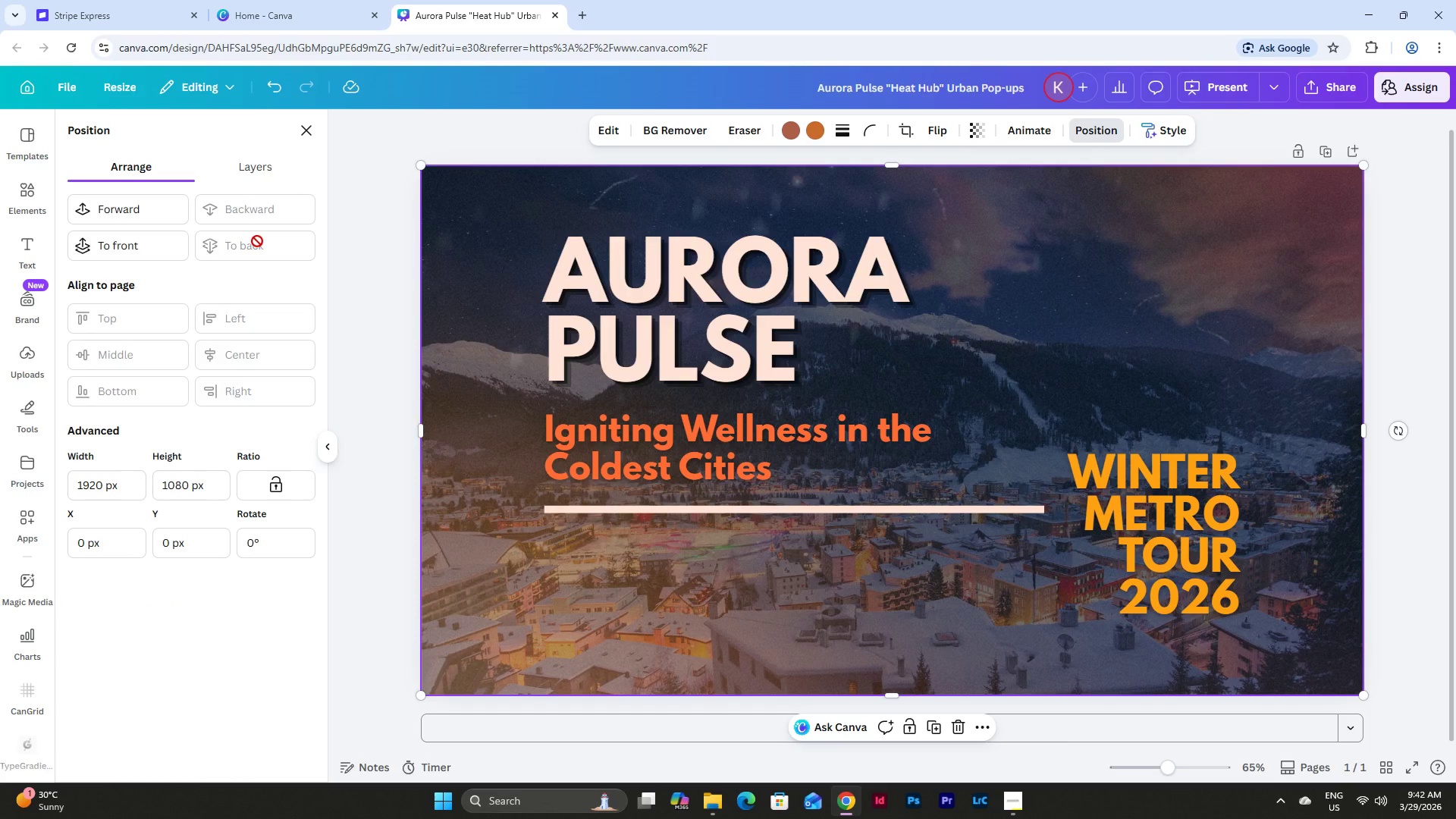 
wait(6.56)
 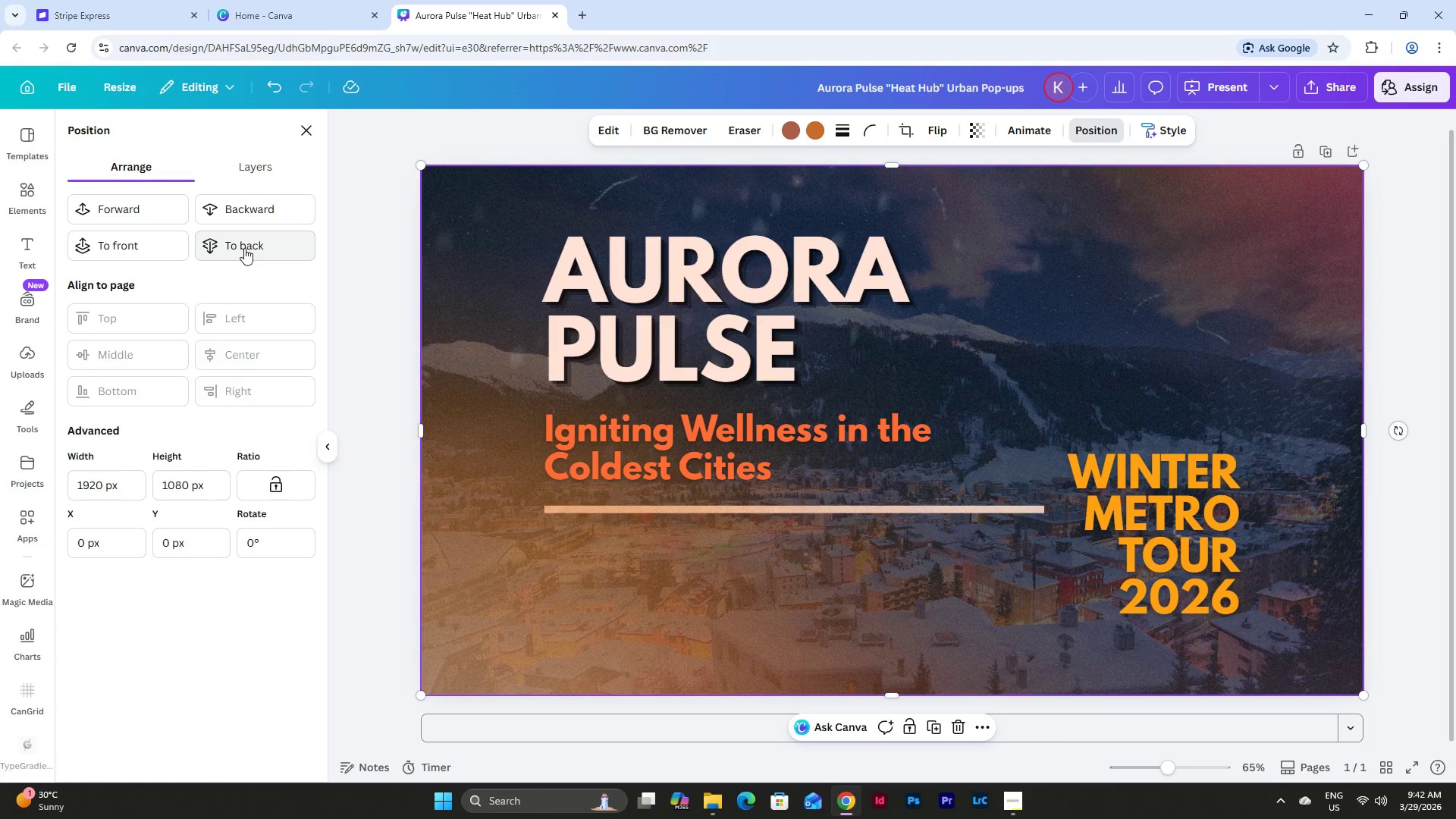 
left_click([103, 209])
 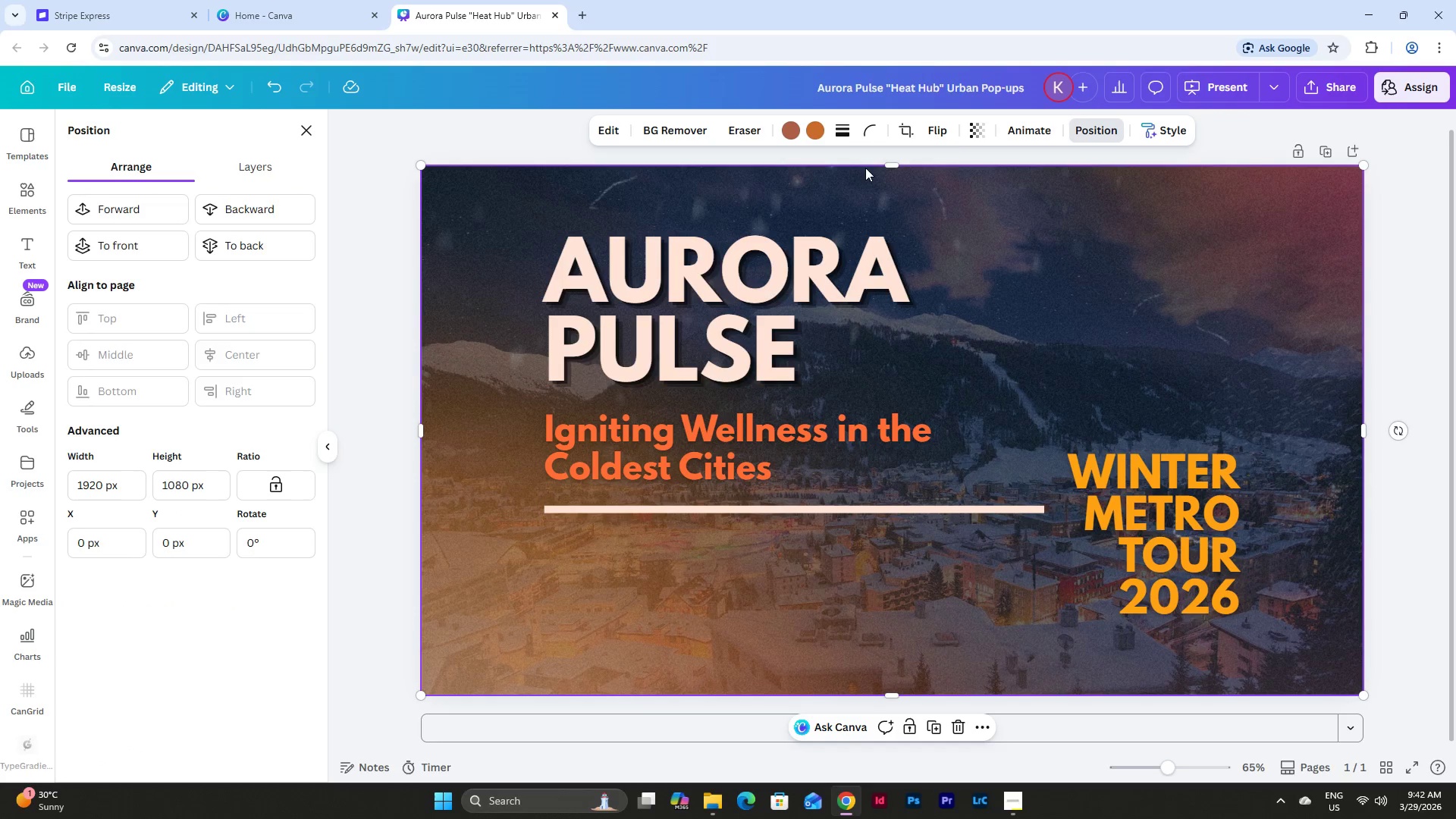 
left_click([983, 131])
 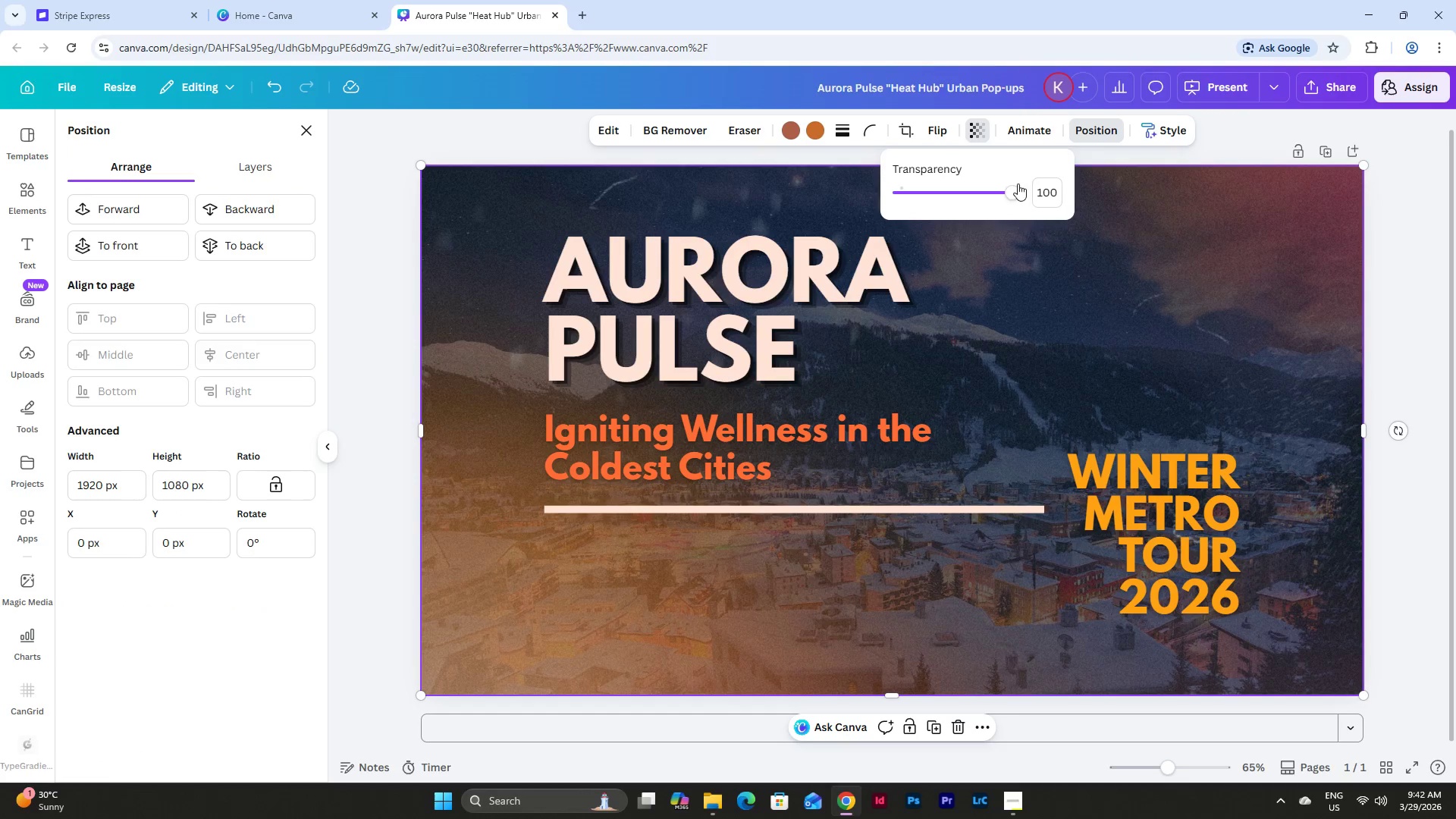 
left_click_drag(start_coordinate=[1008, 187], to_coordinate=[967, 189])
 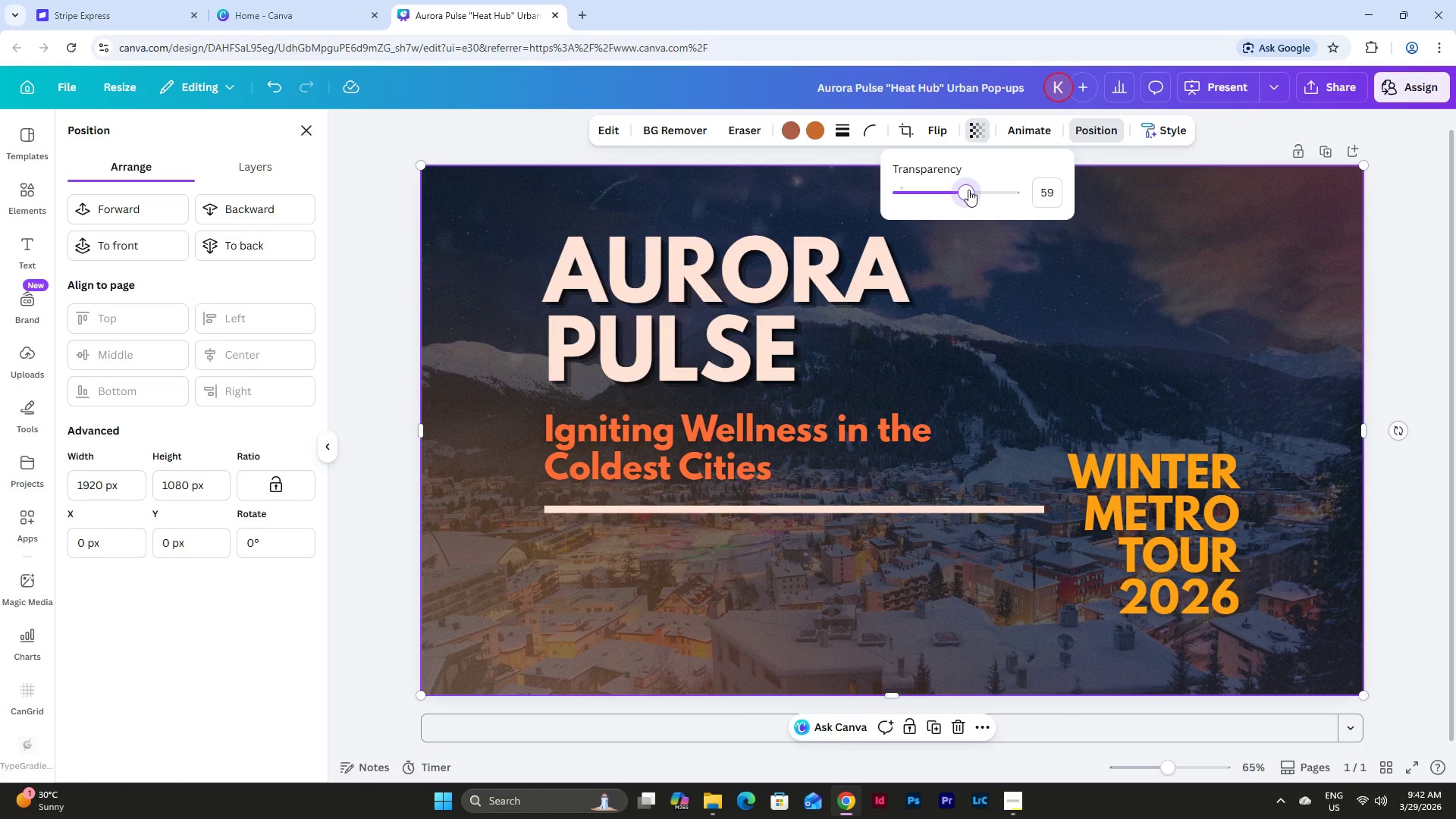 
left_click_drag(start_coordinate=[968, 190], to_coordinate=[964, 190])
 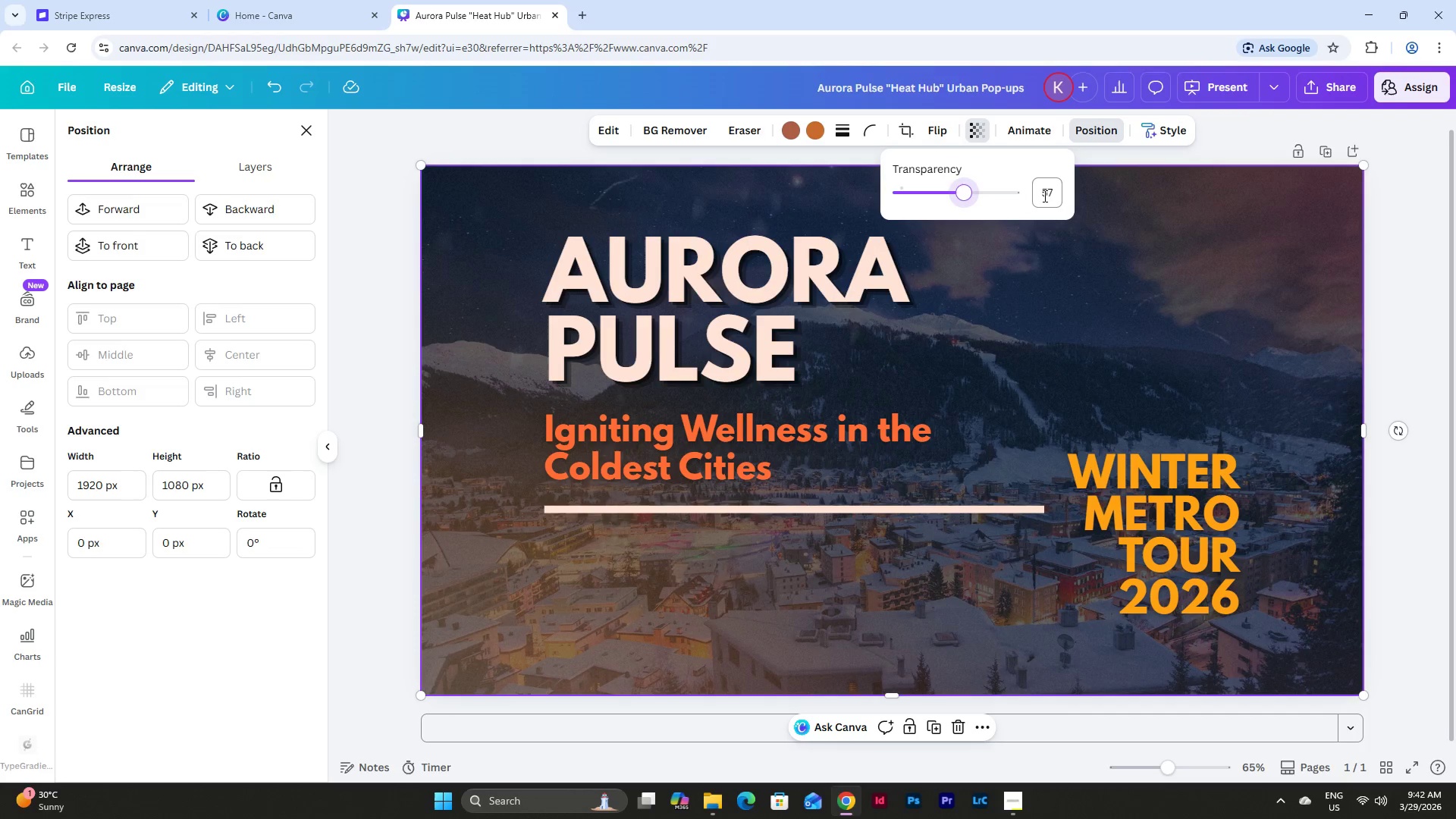 
left_click([1046, 195])
 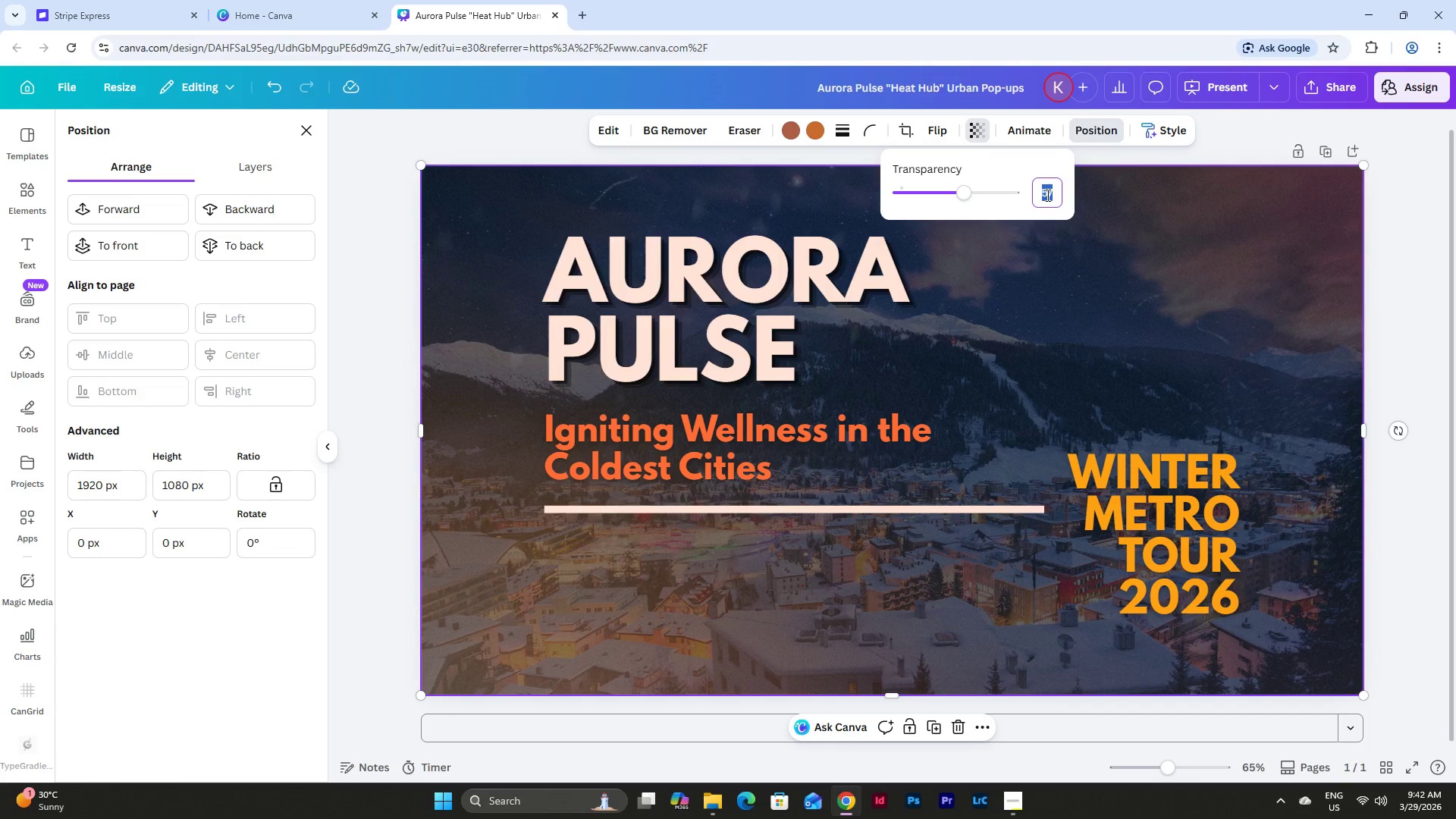 
key(Numpad5)
 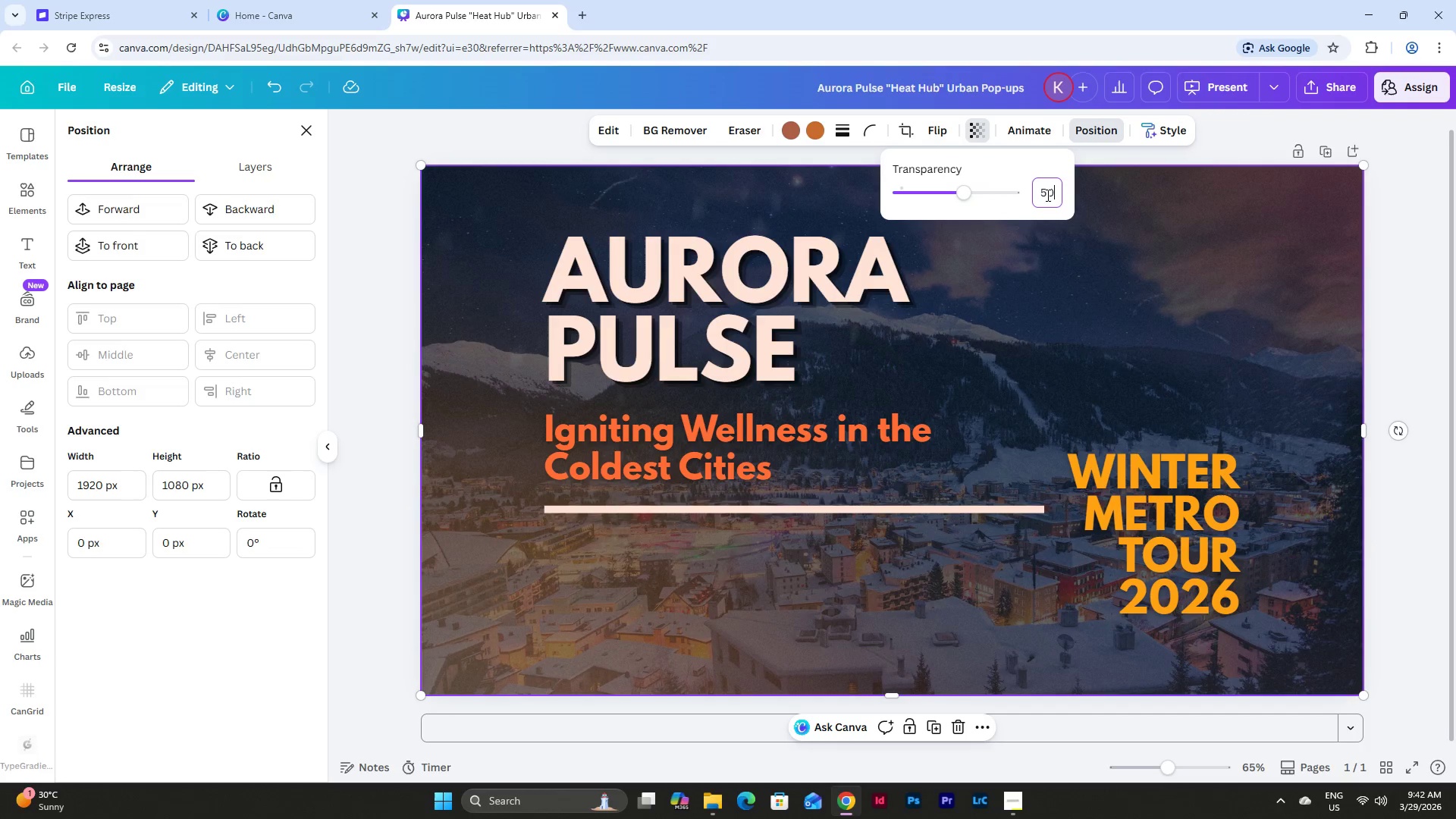 
key(Numpad0)
 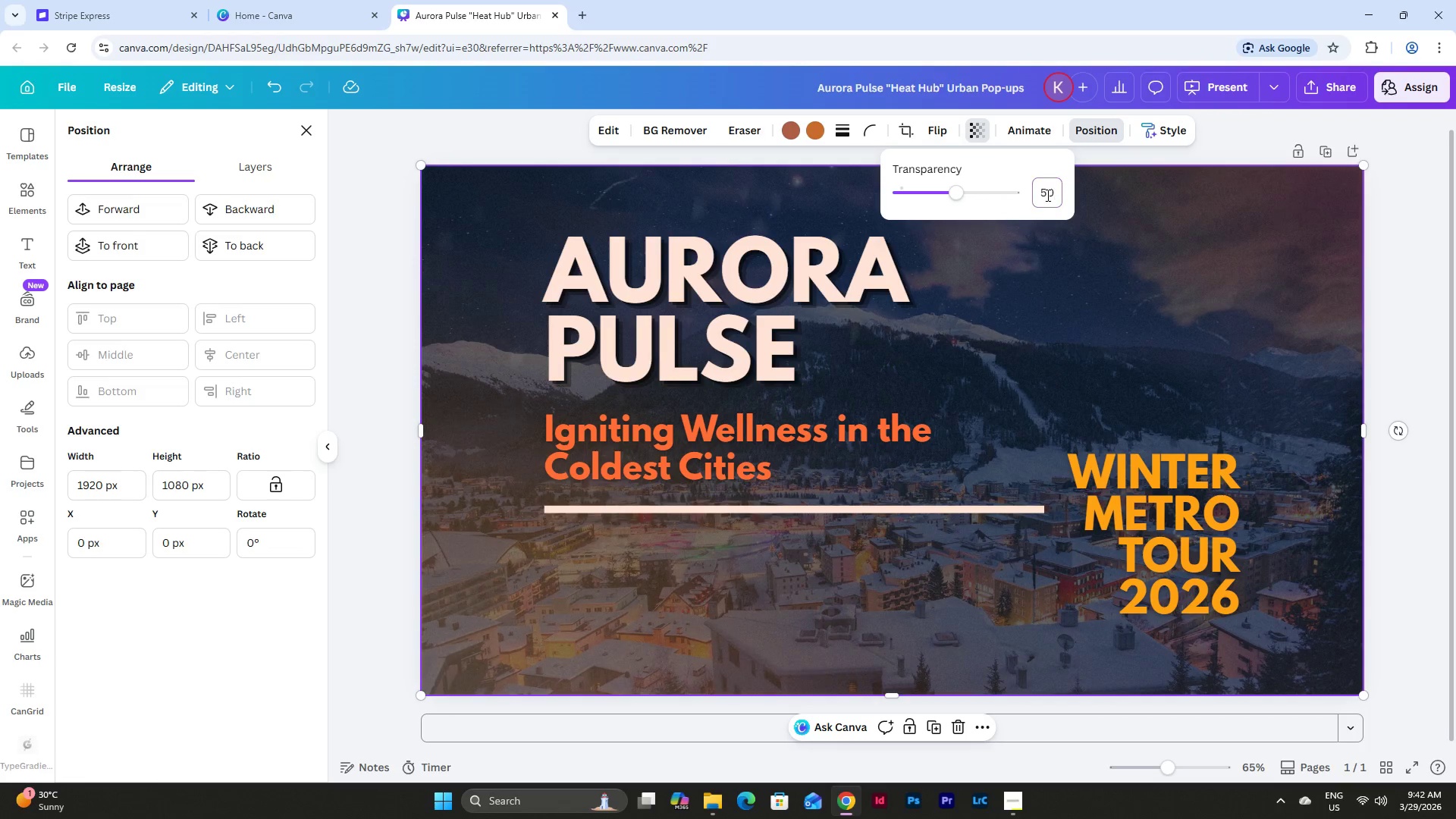 
key(NumpadEnter)
 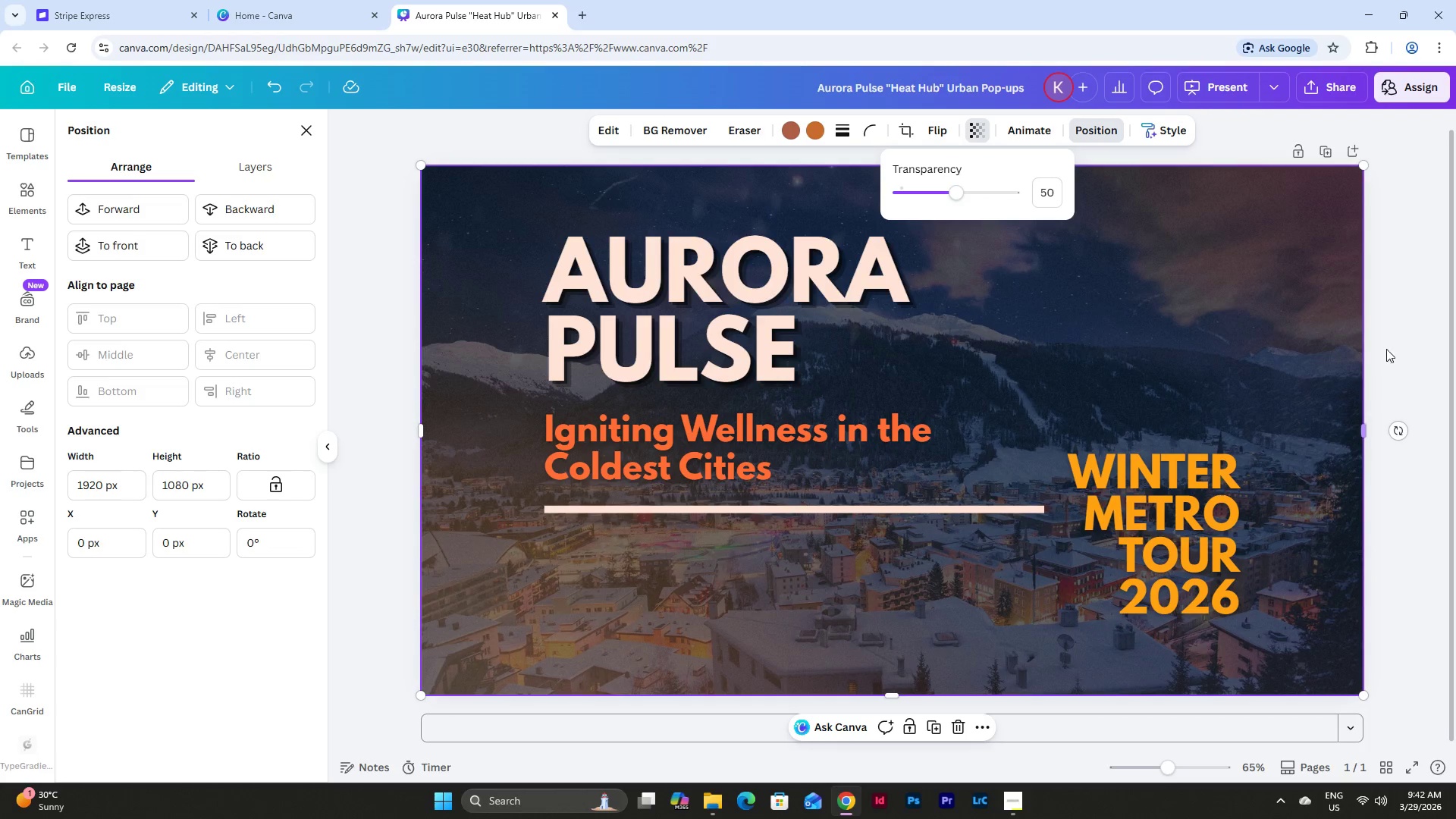 
left_click([1395, 305])
 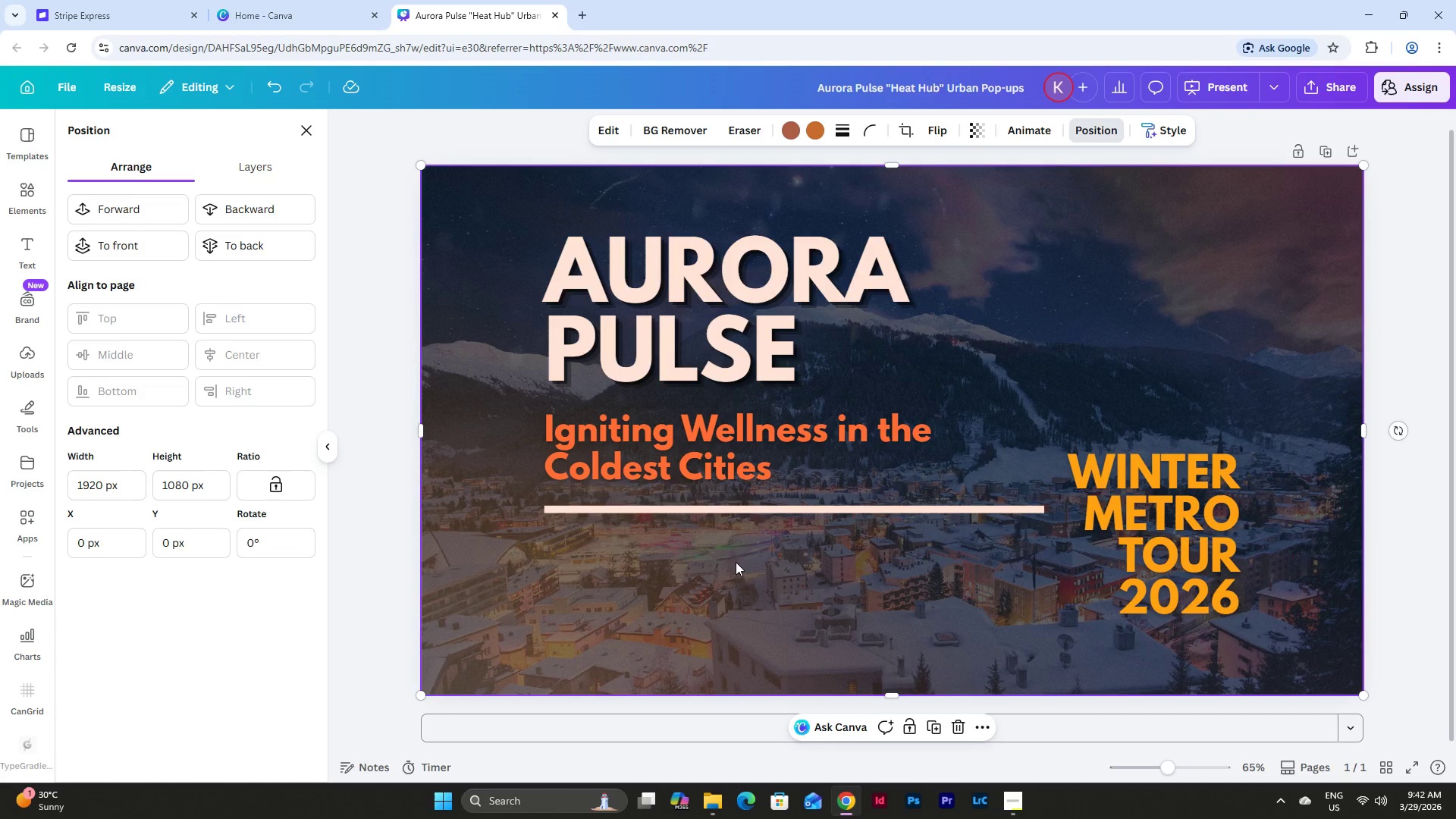 
left_click([1260, 264])
 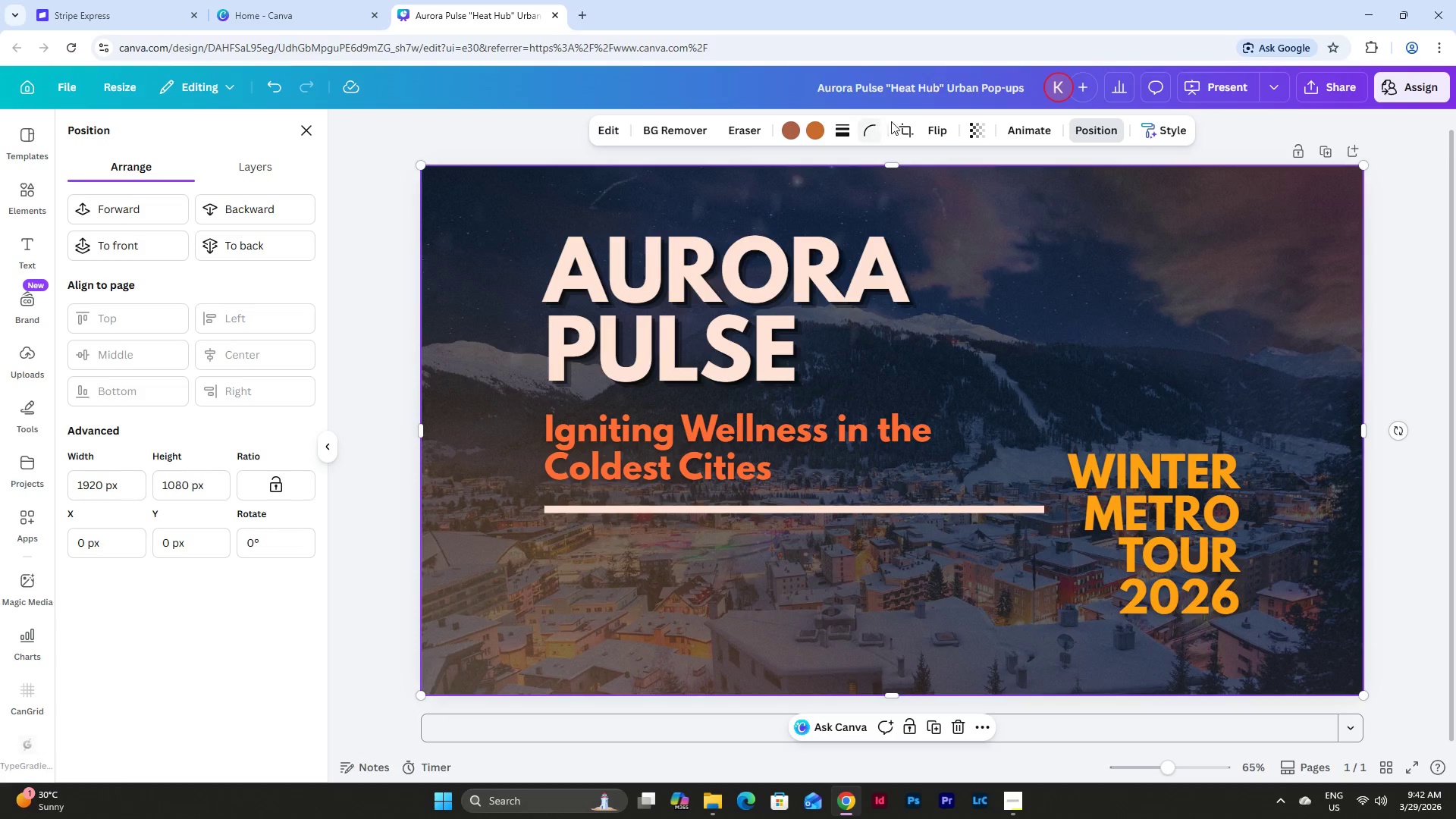 
left_click([939, 126])
 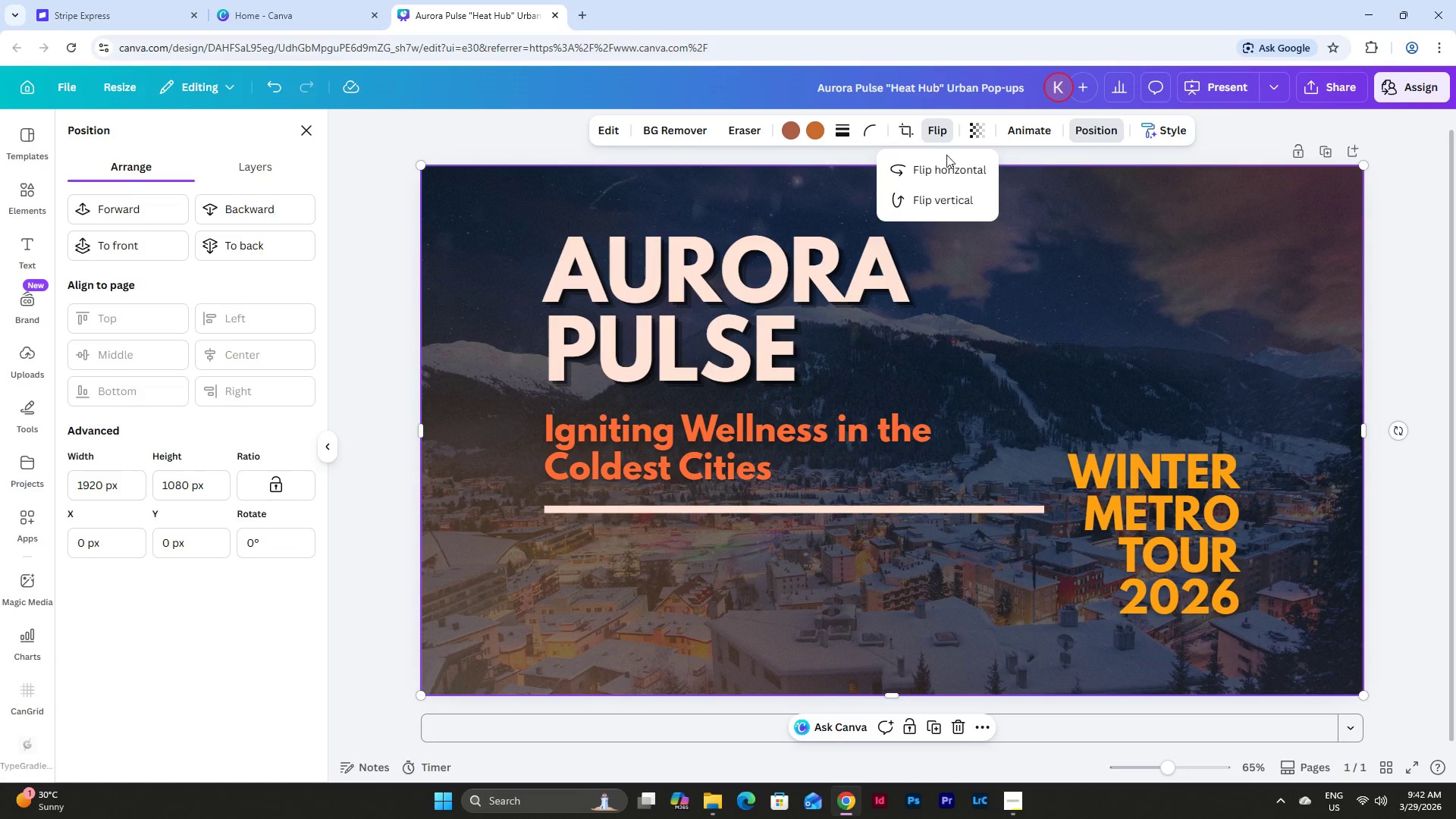 
left_click([949, 165])
 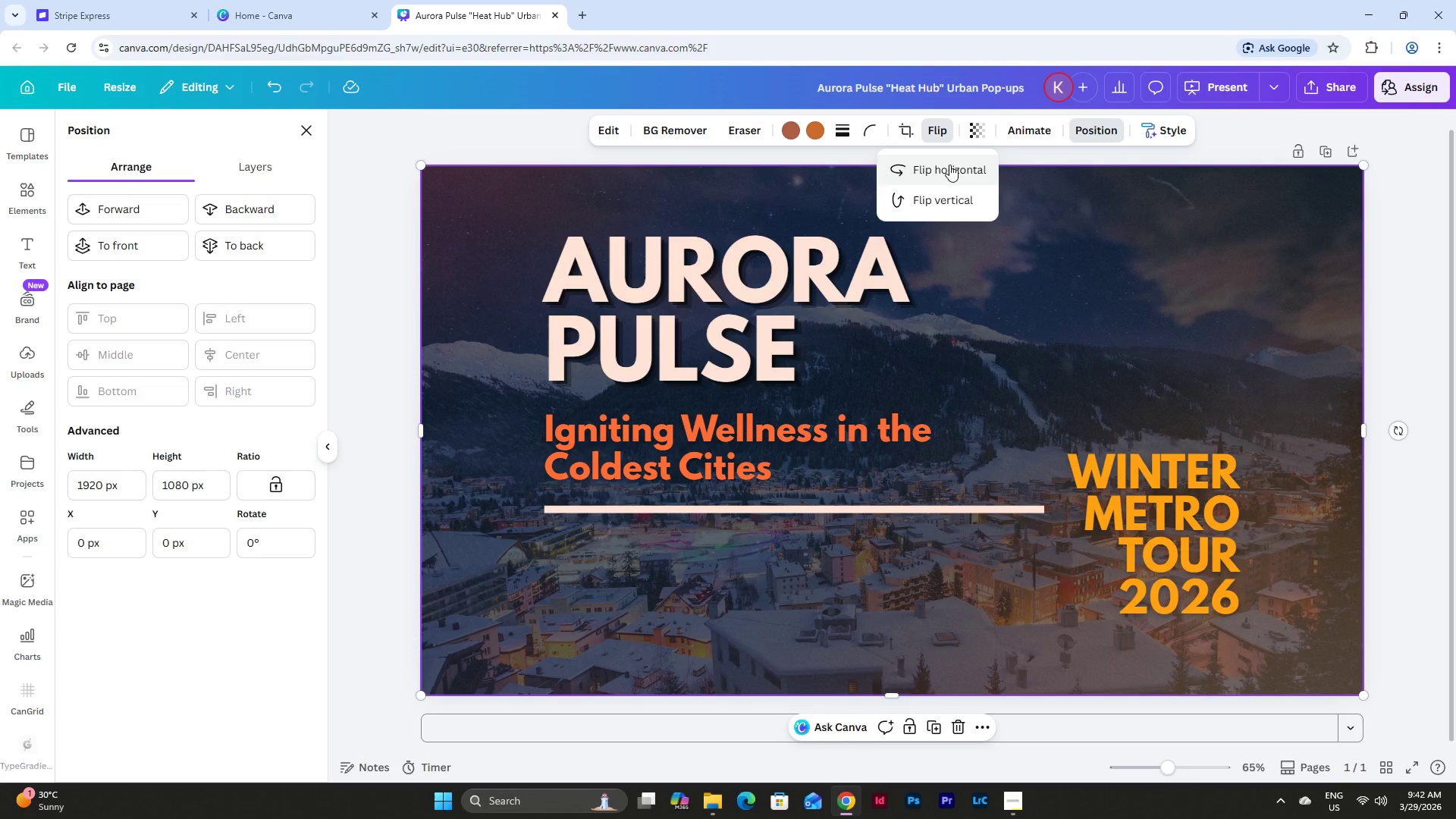 
left_click([934, 202])
 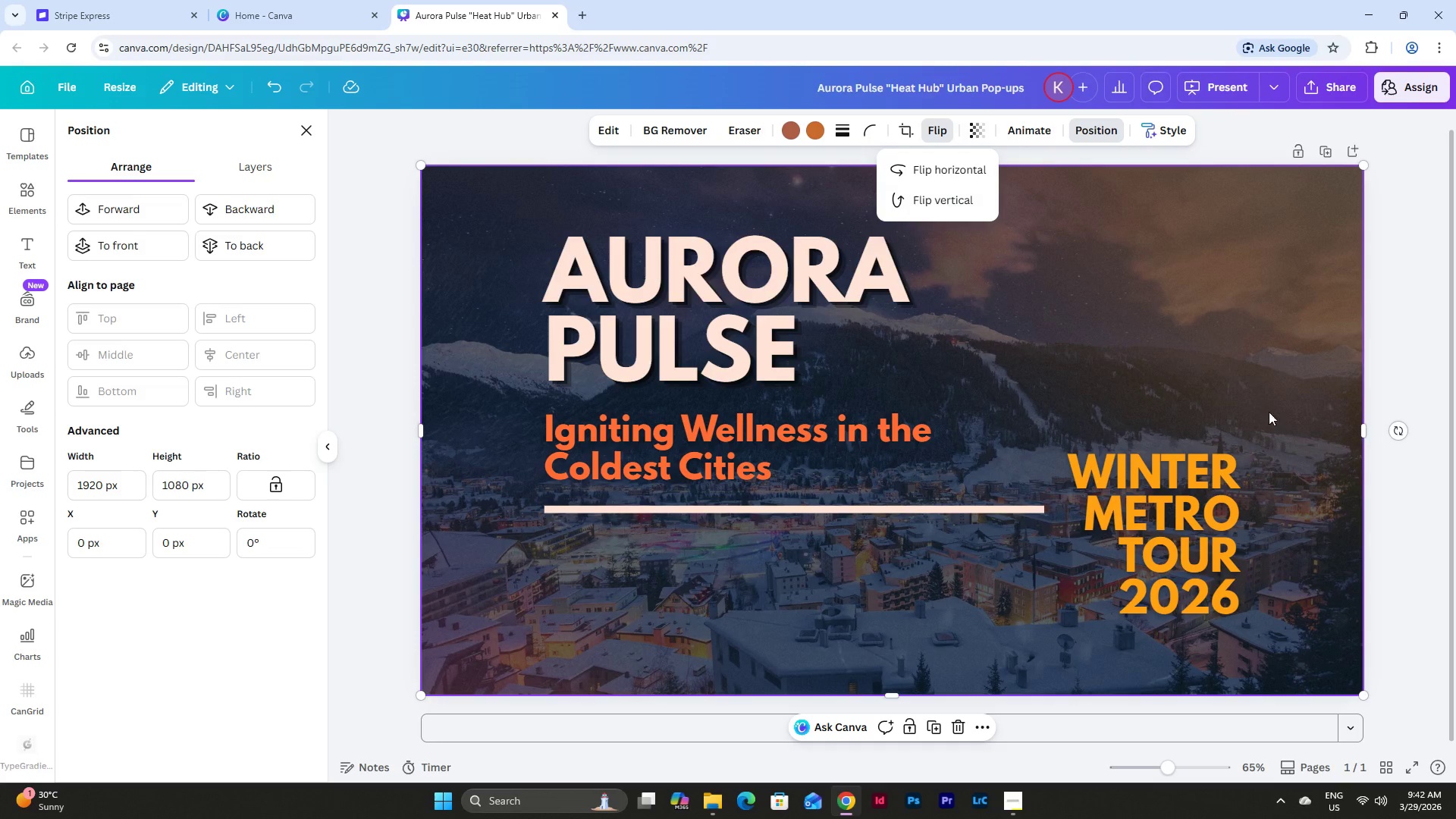 
left_click([1395, 535])
 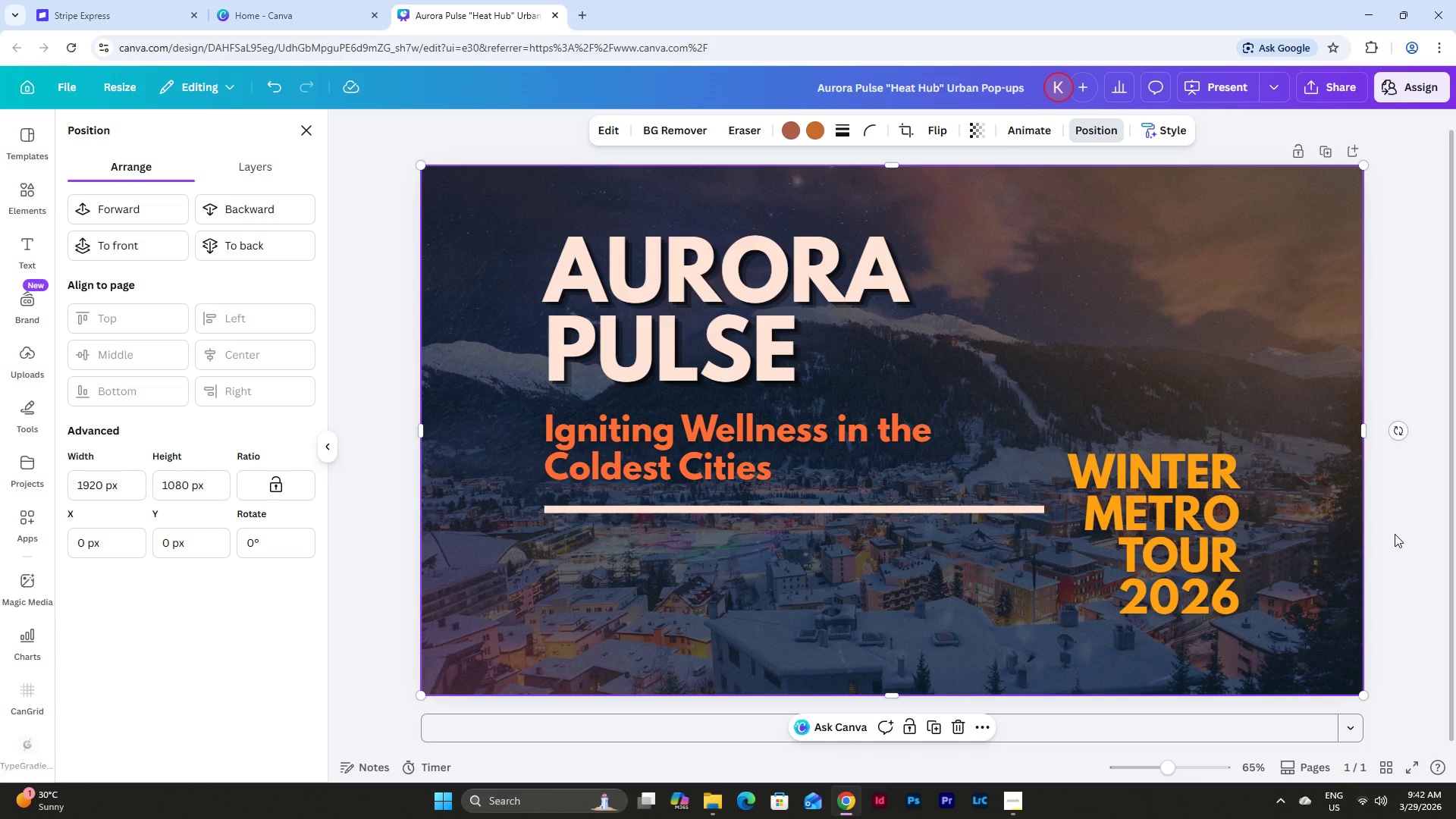 
key(Control+Z)
 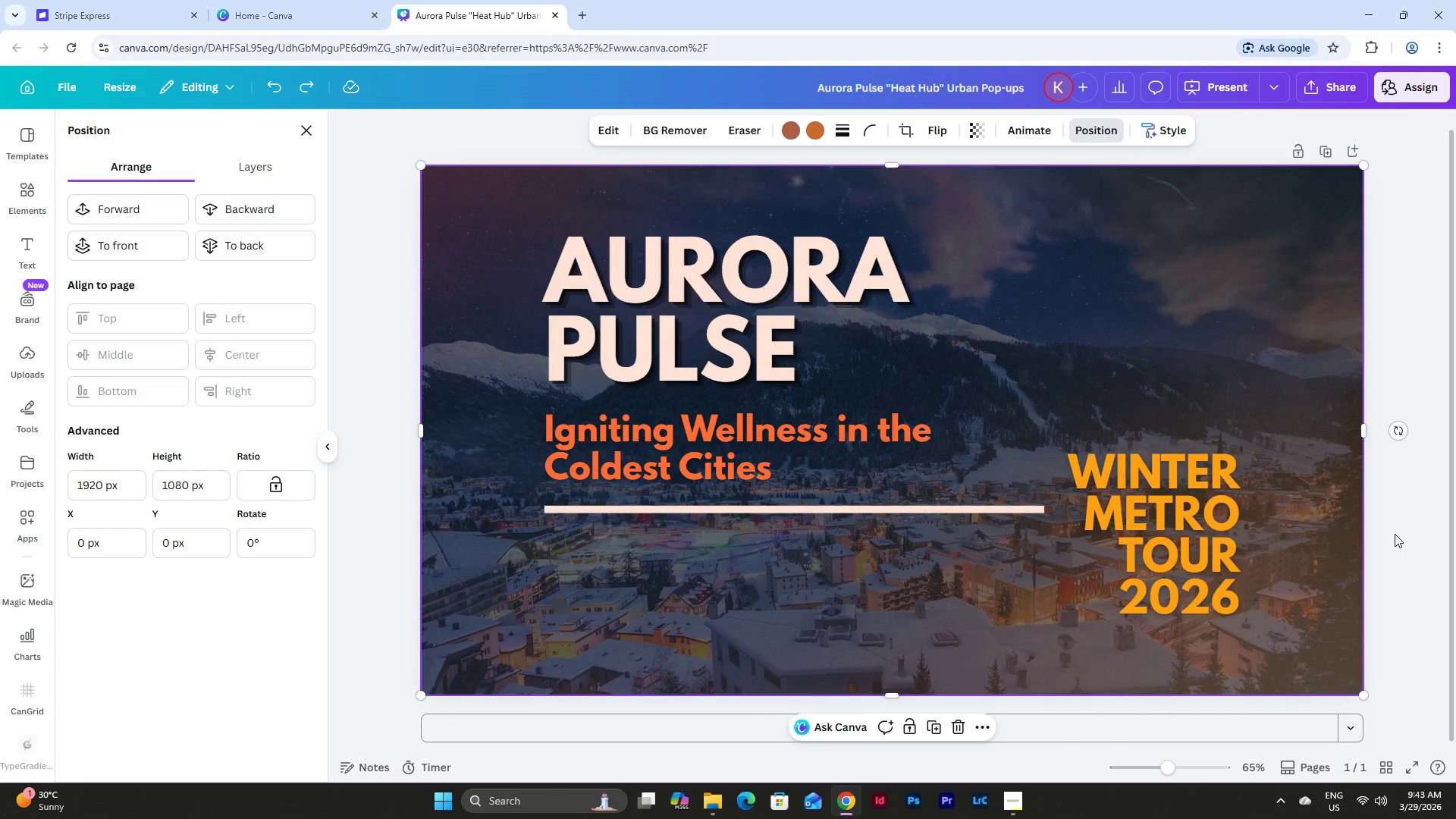 
key(Control+Z)
 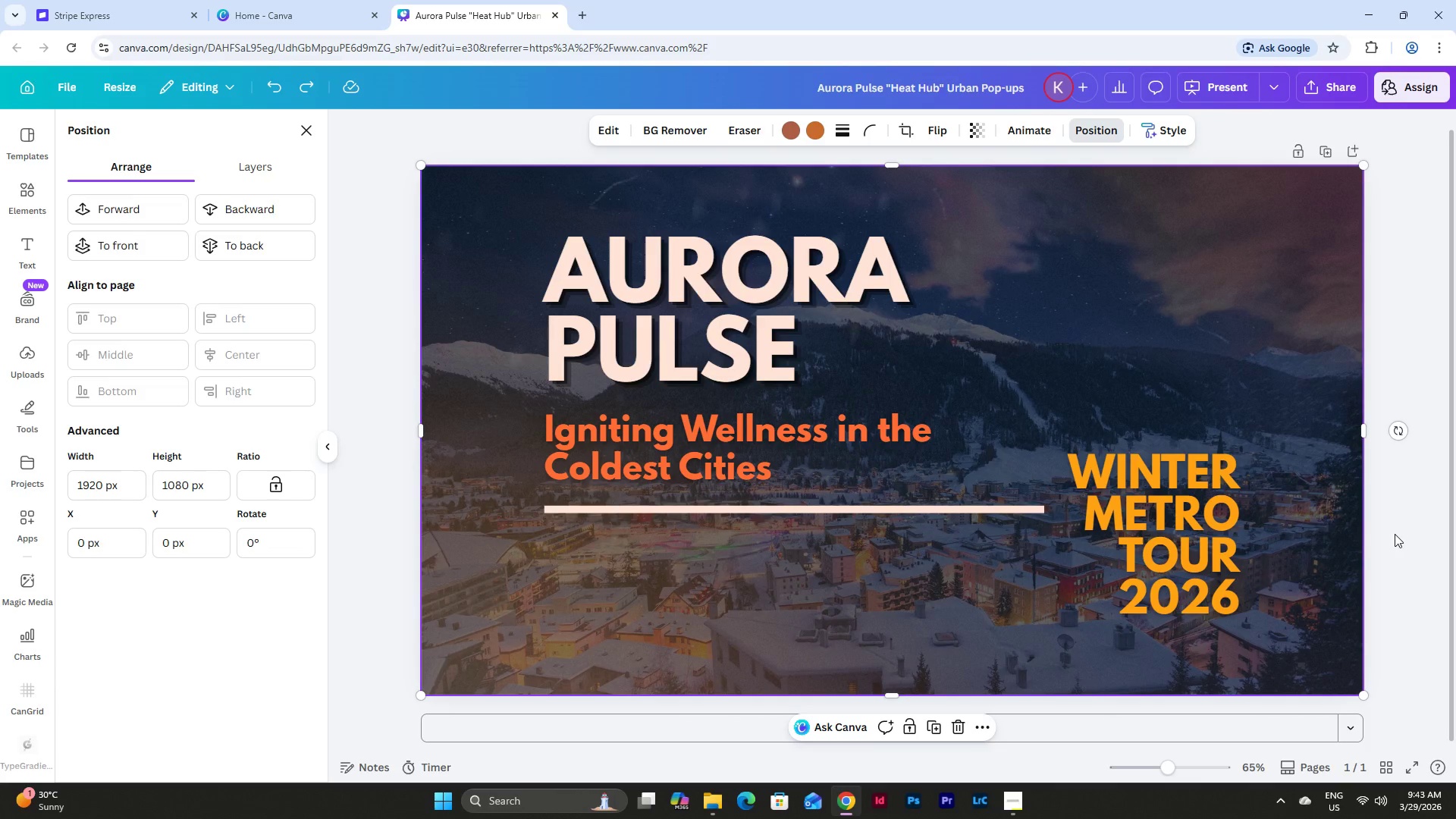 
left_click([1412, 560])
 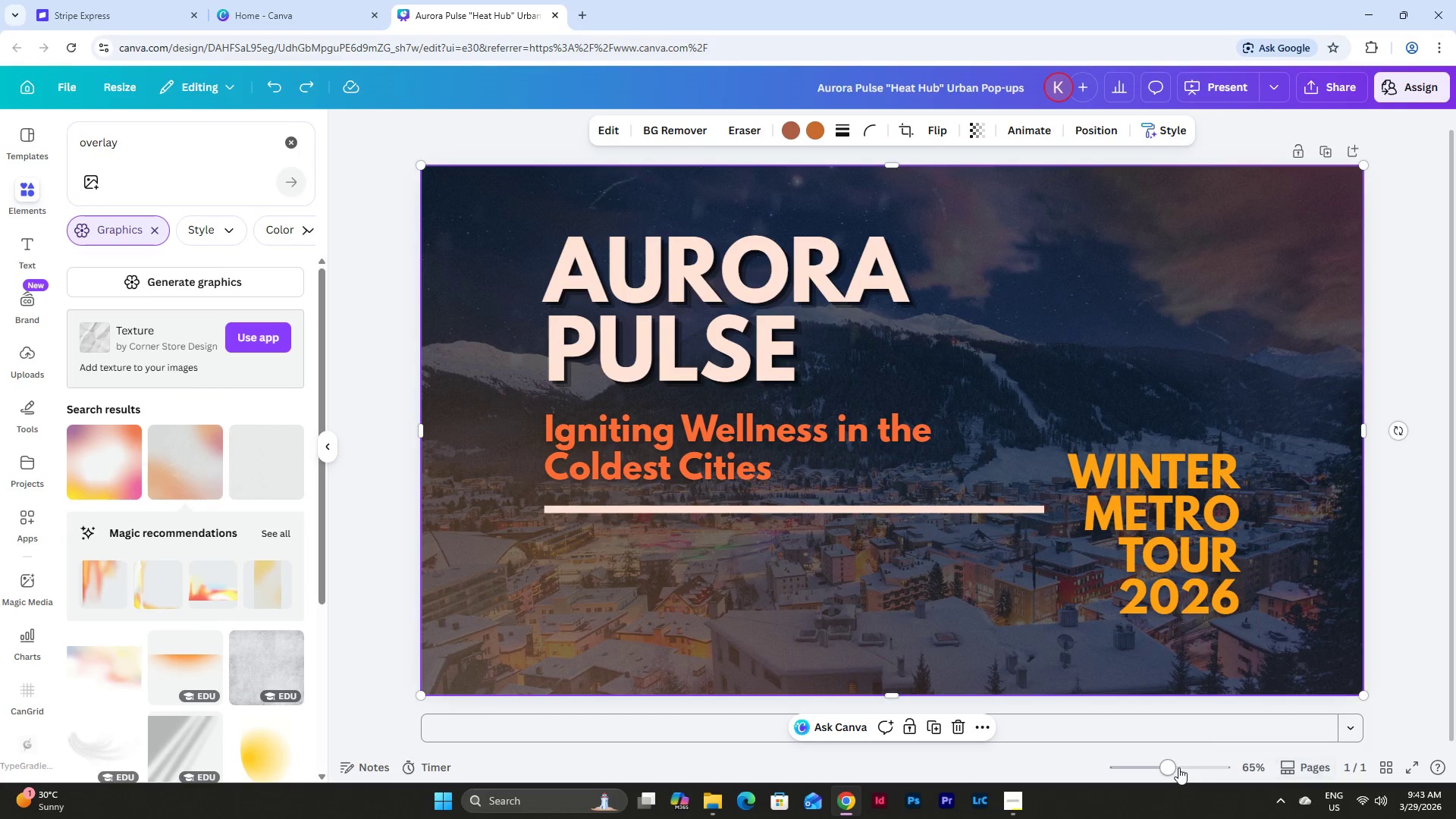 
left_click_drag(start_coordinate=[1175, 767], to_coordinate=[1165, 766])
 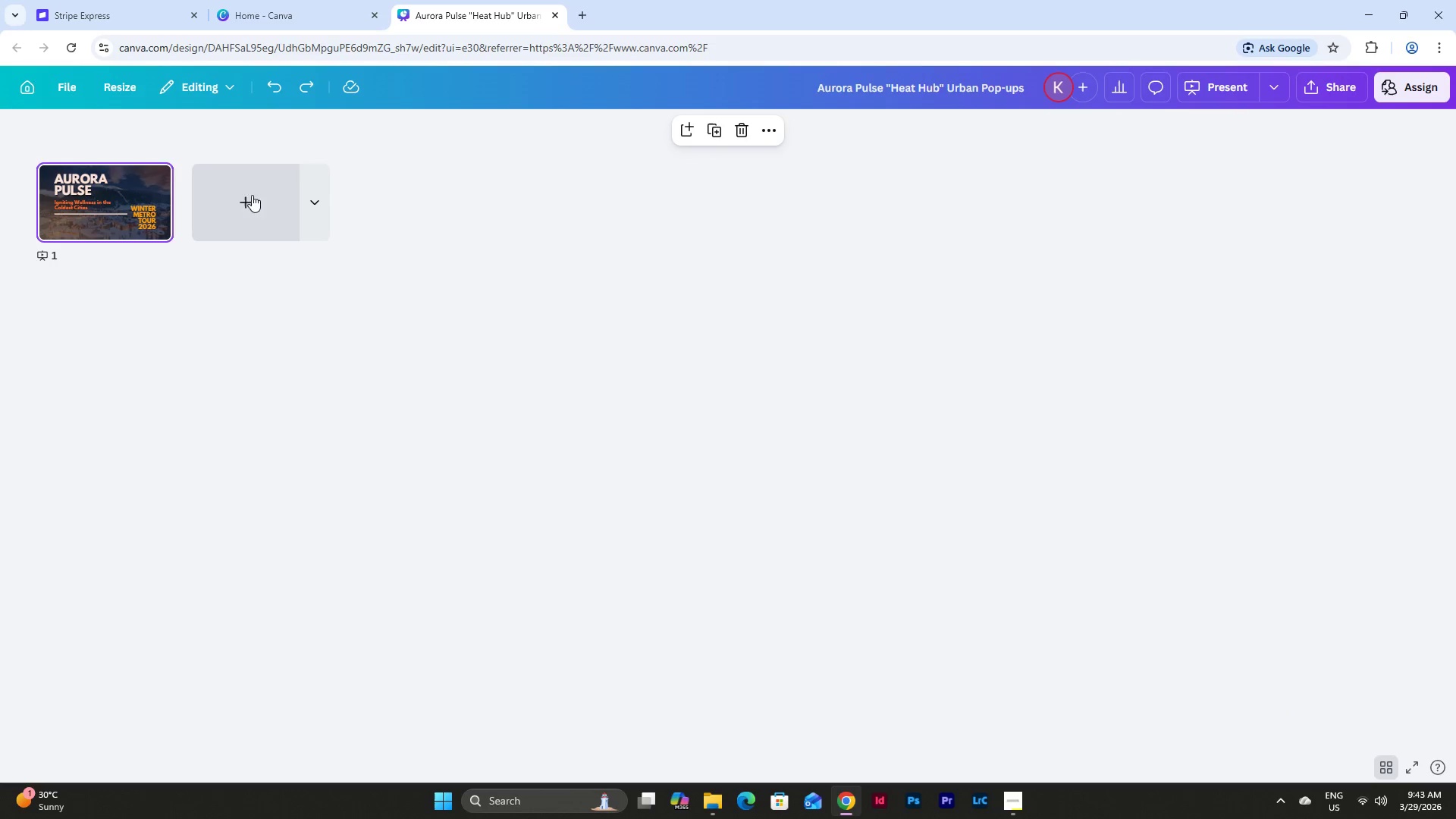 
double_click([118, 197])
 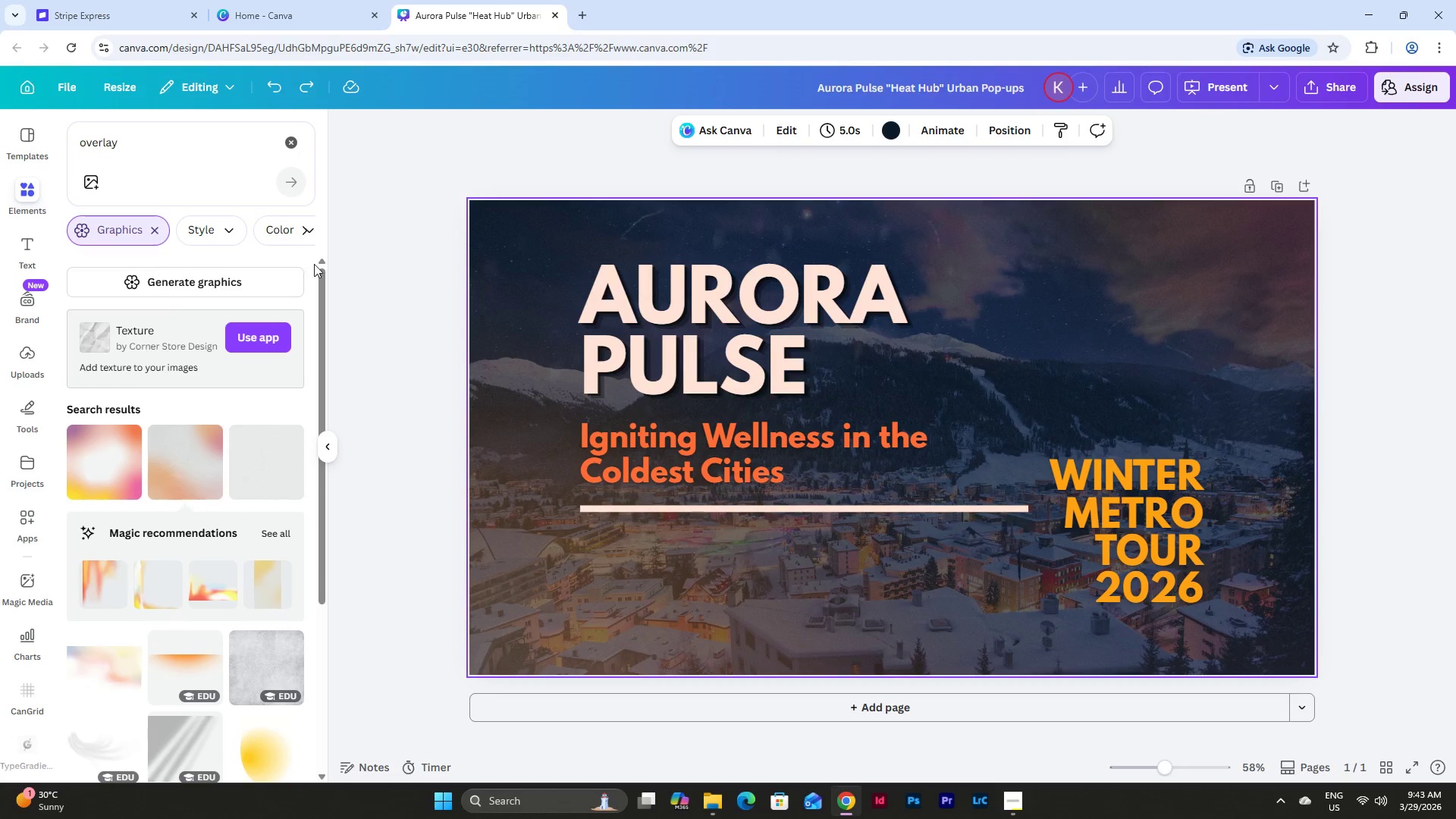 
left_click([294, 145])
 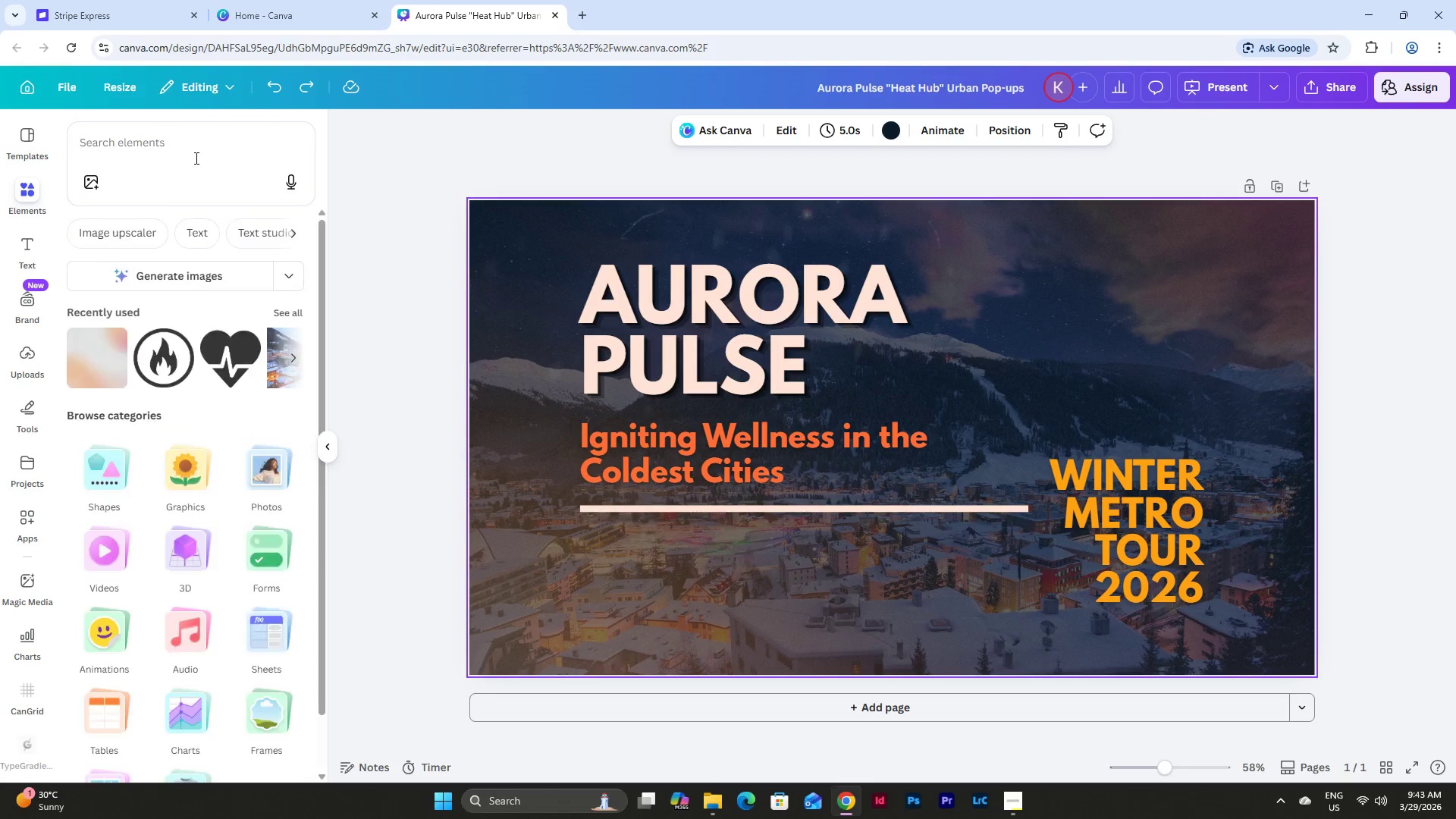 
left_click([196, 143])
 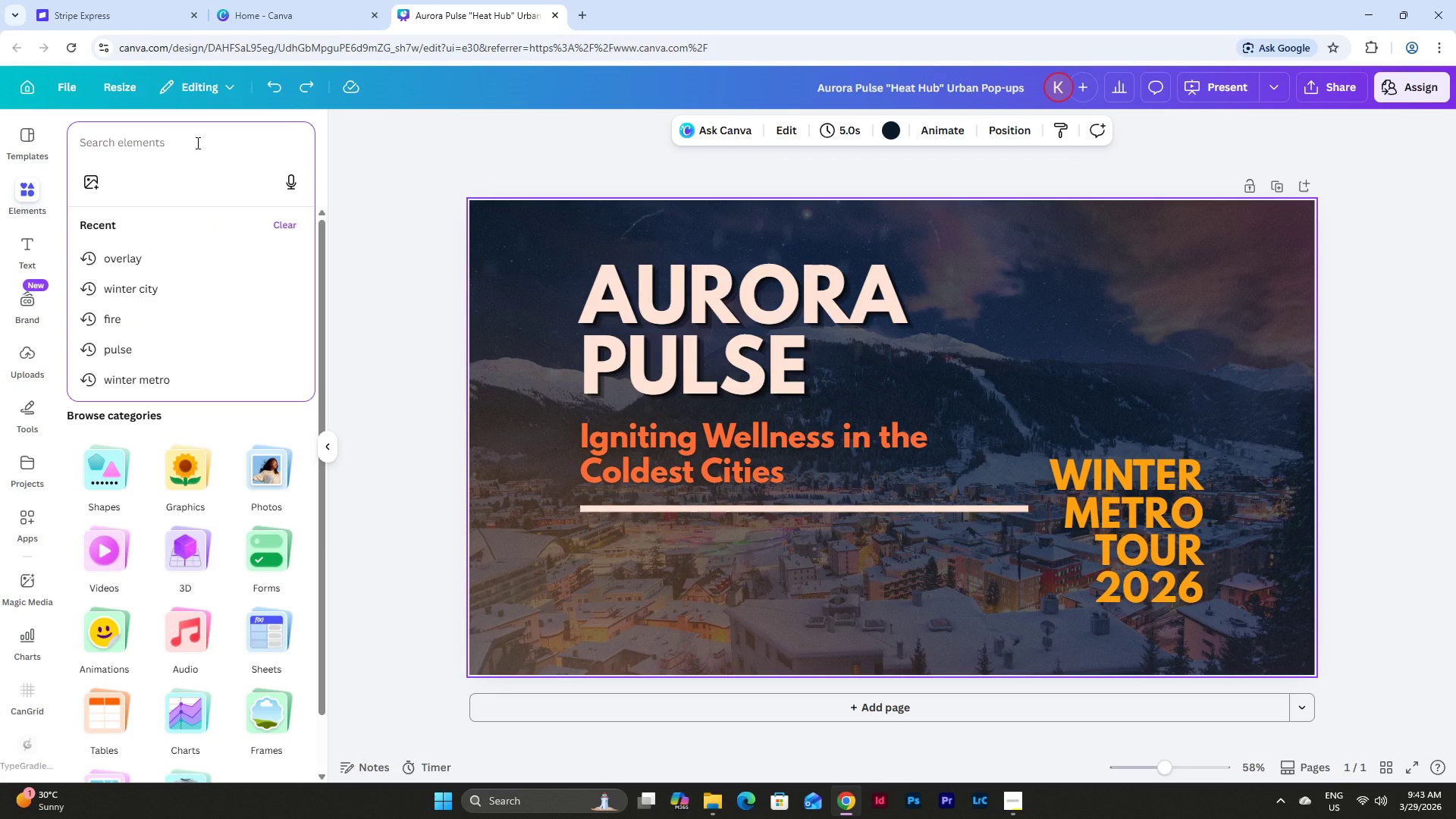 
type(stars)
 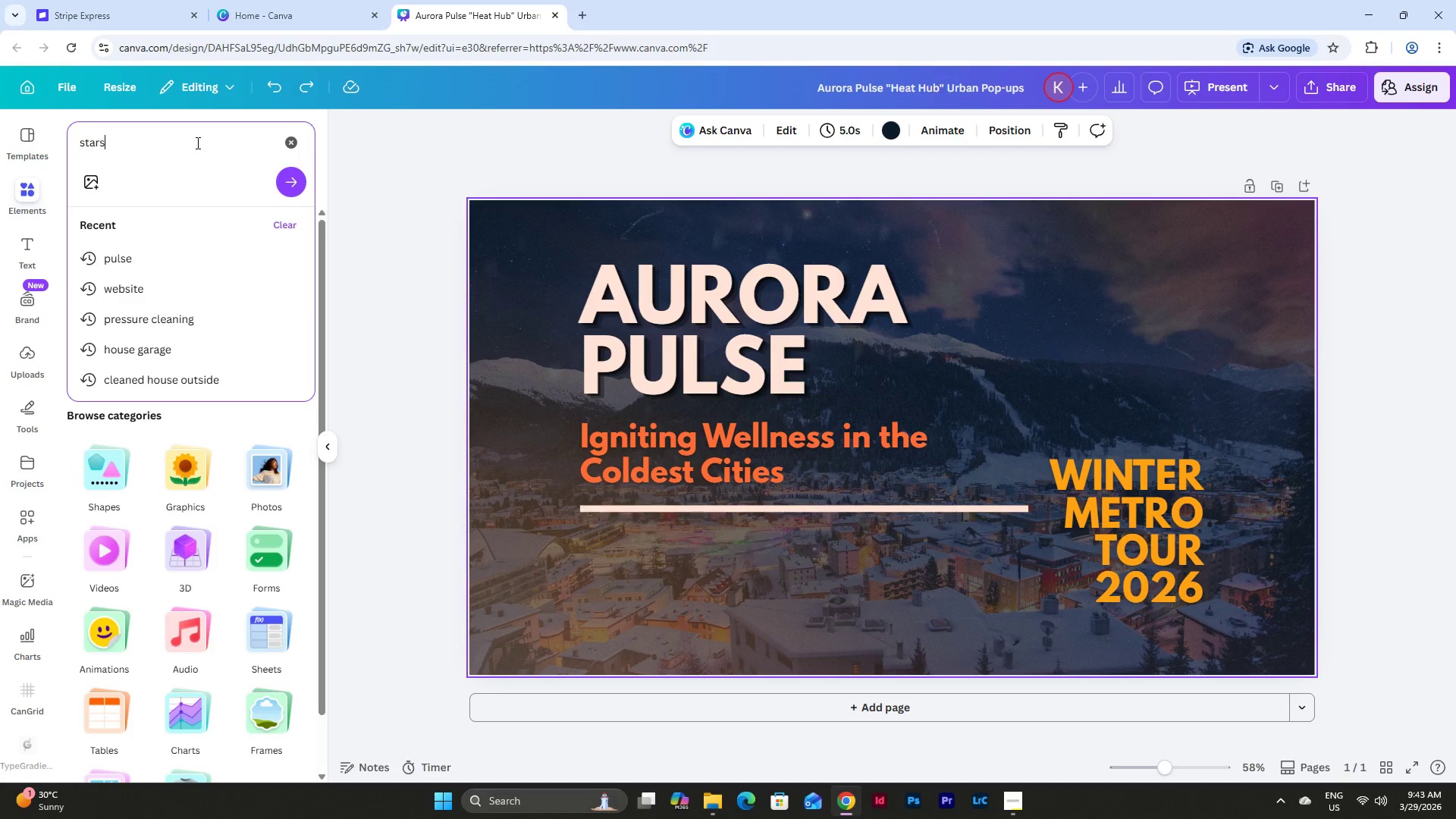 
key(Enter)
 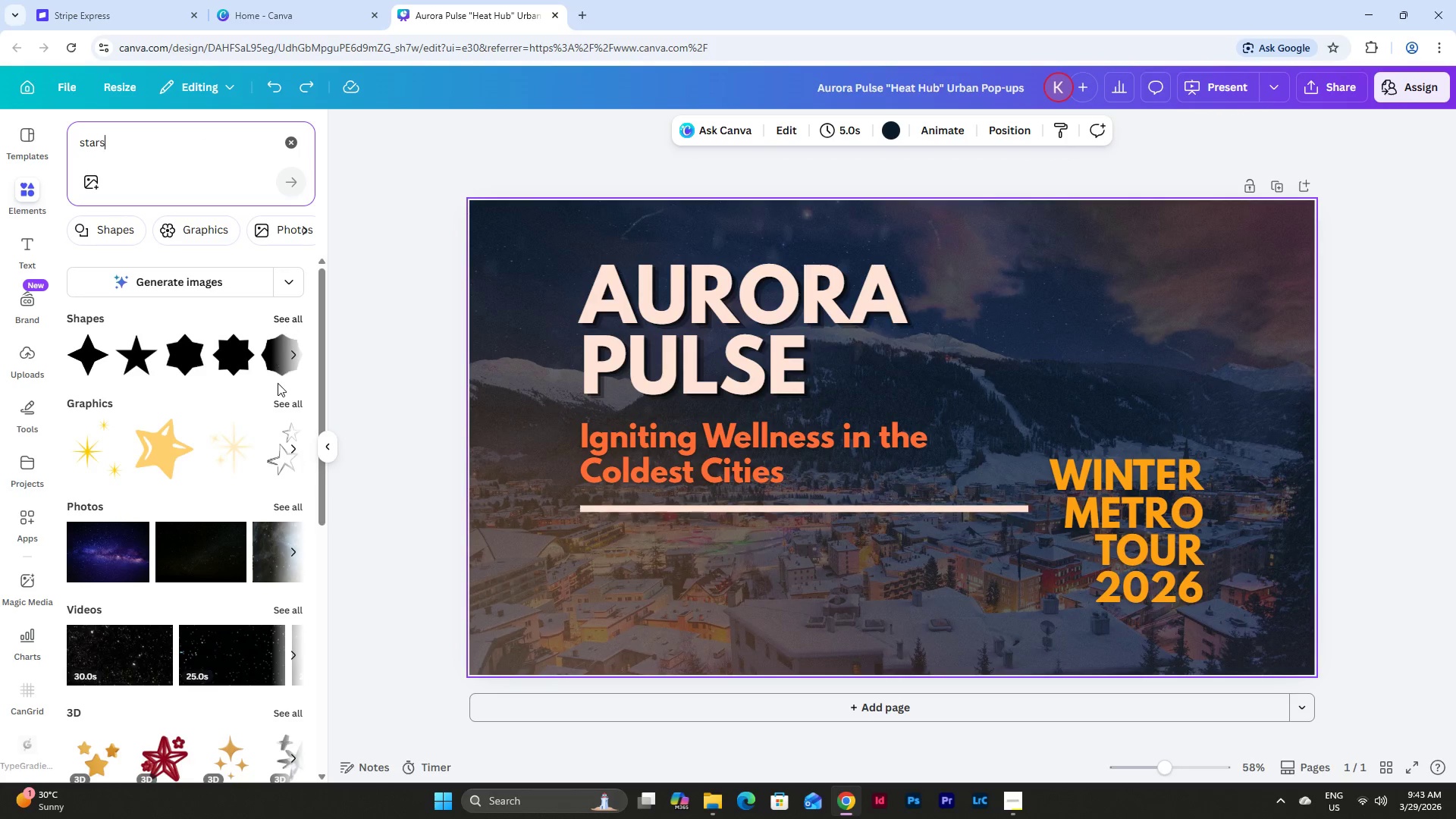 
left_click([285, 400])
 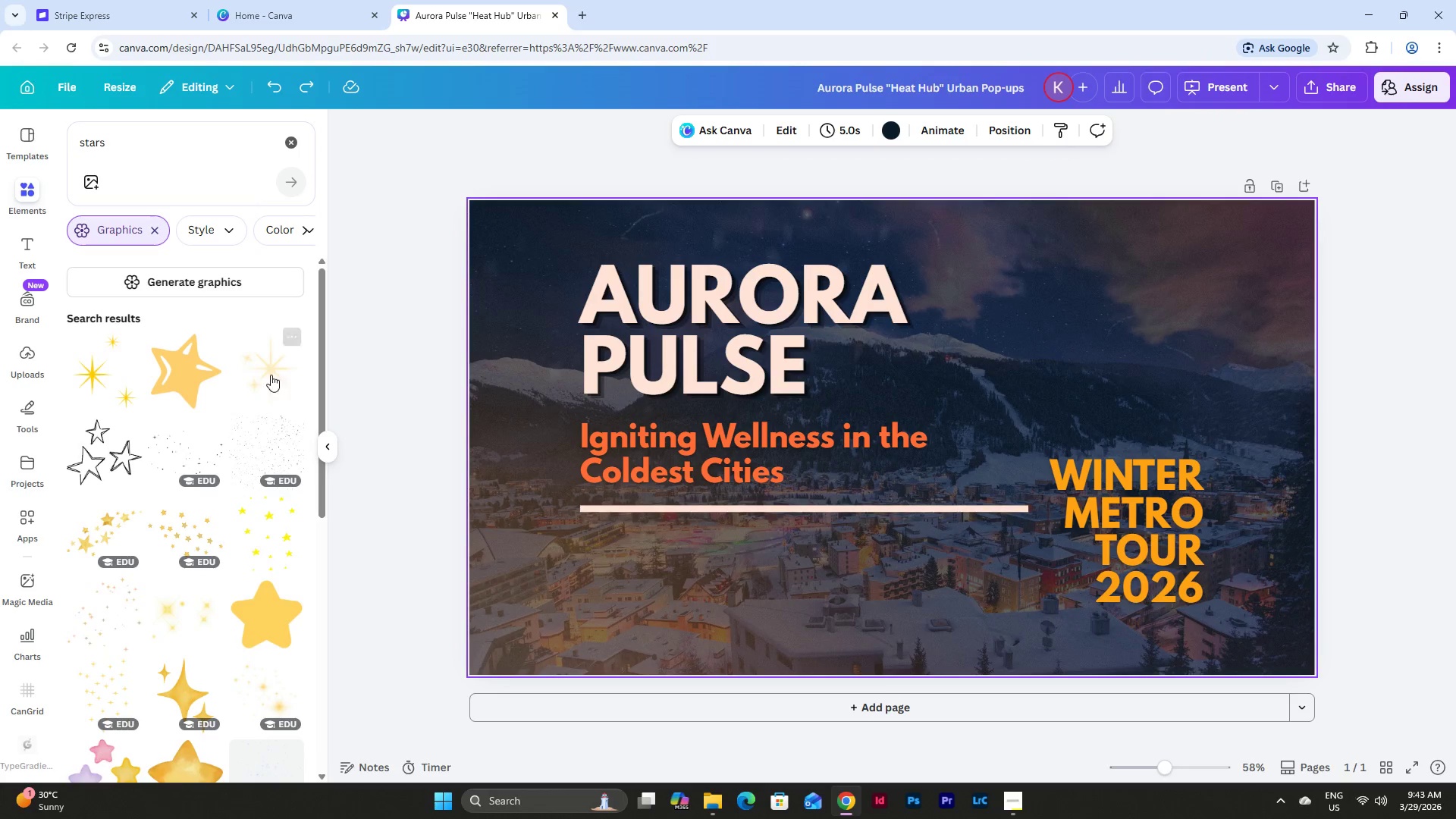 
left_click([279, 427])
 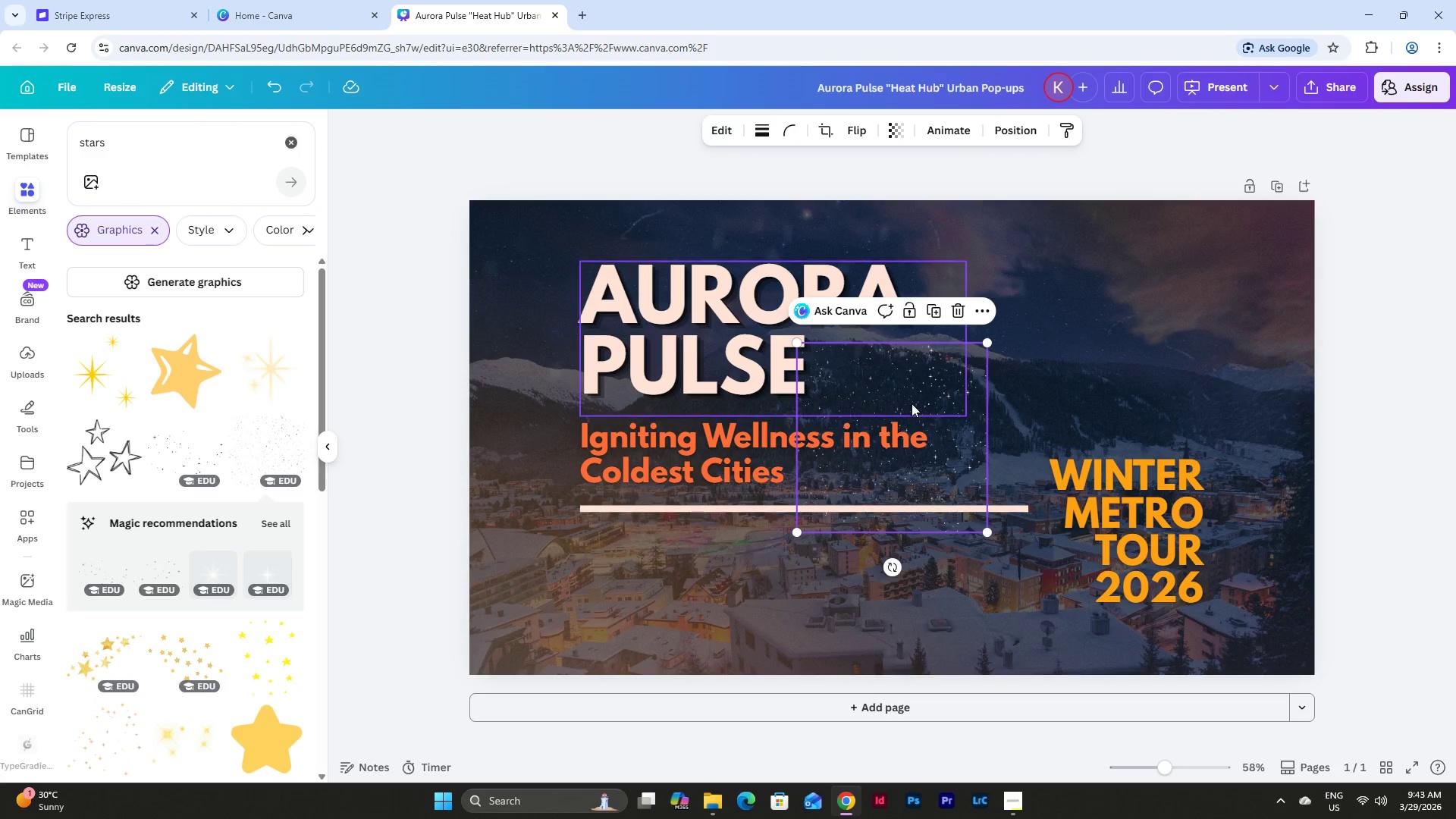 
left_click_drag(start_coordinate=[939, 400], to_coordinate=[1269, 256])
 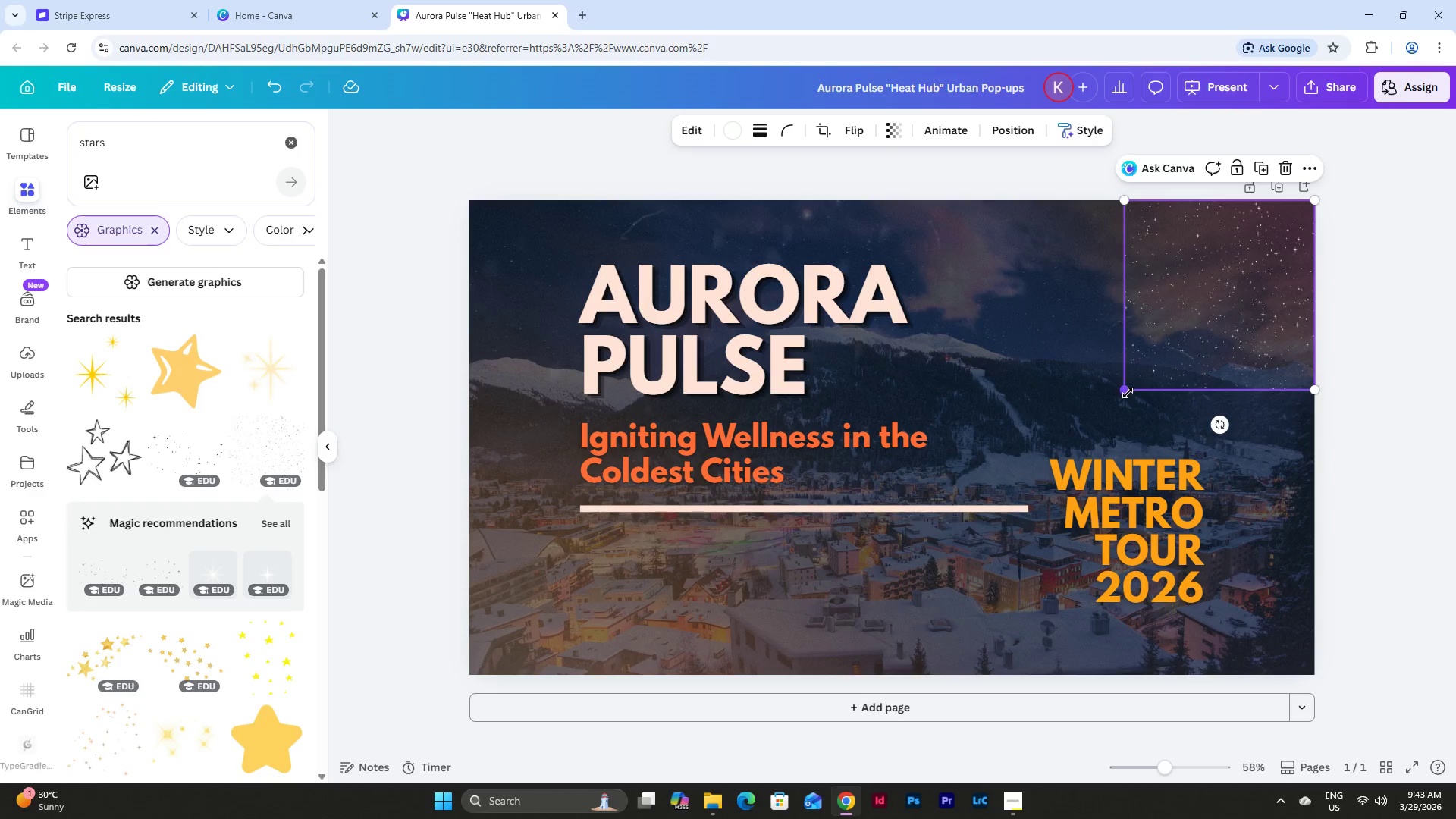 
left_click_drag(start_coordinate=[1128, 393], to_coordinate=[1119, 356])
 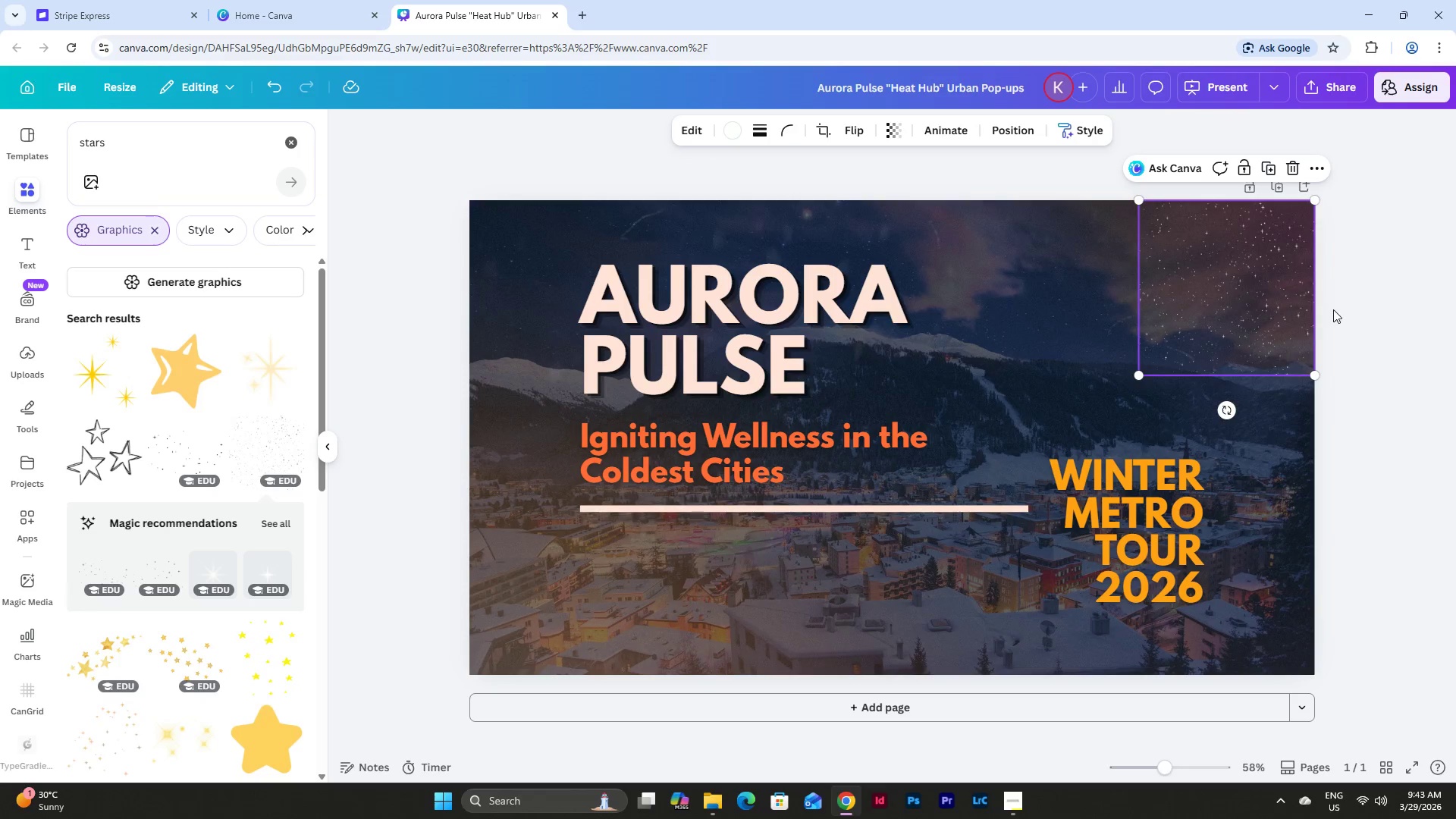 
left_click([1333, 309])
 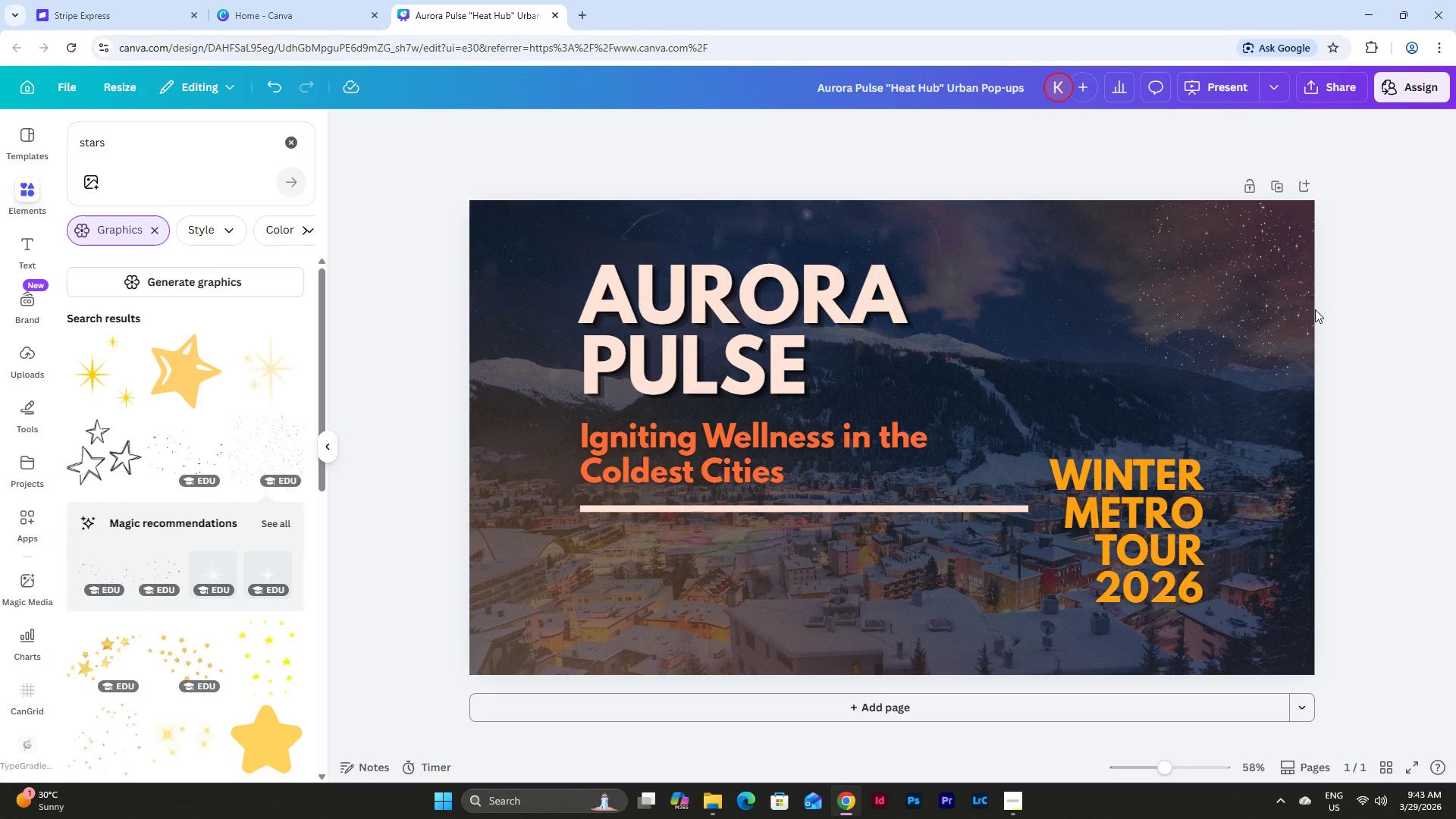 
left_click([1248, 297])
 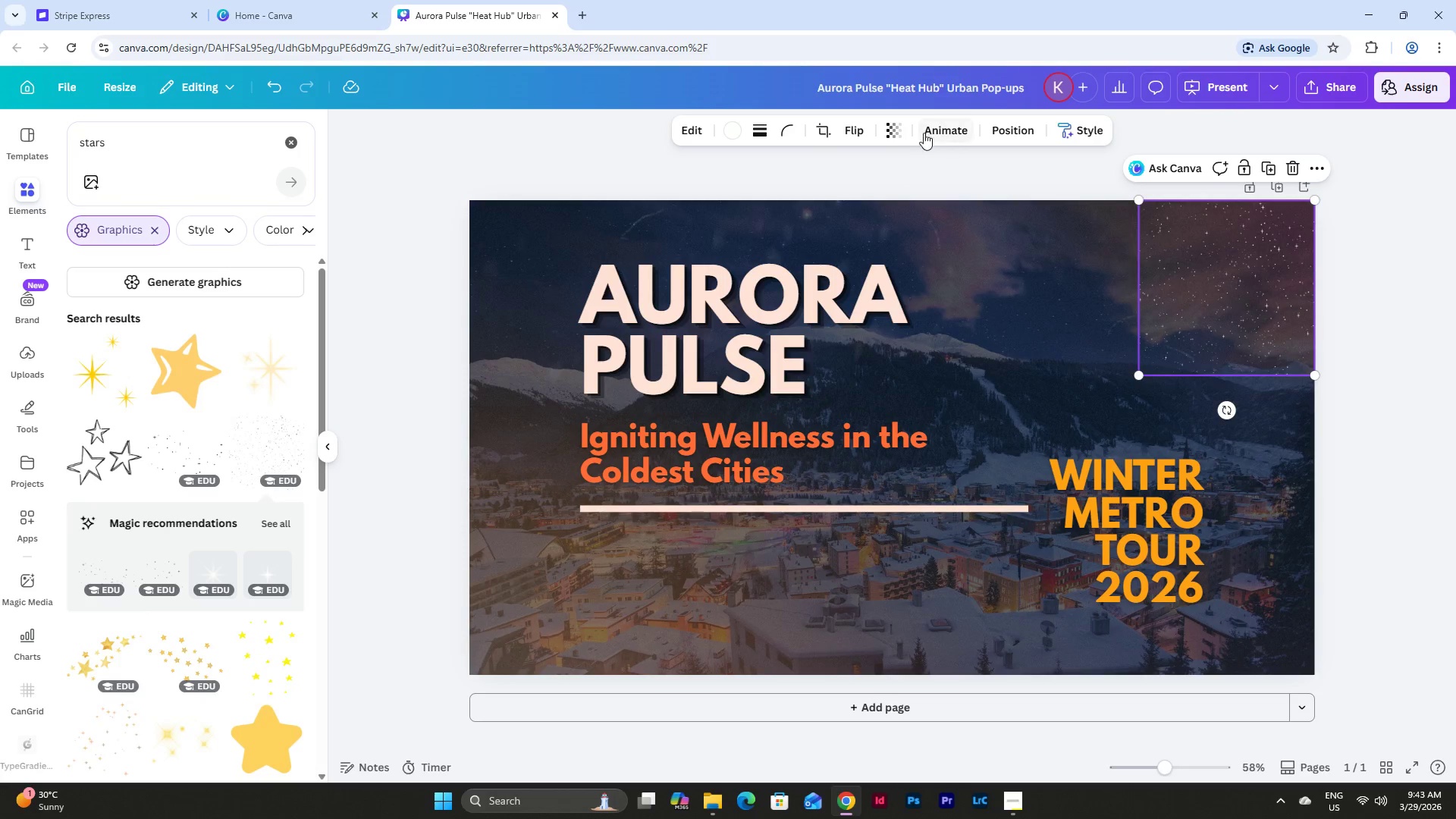 
left_click([899, 133])
 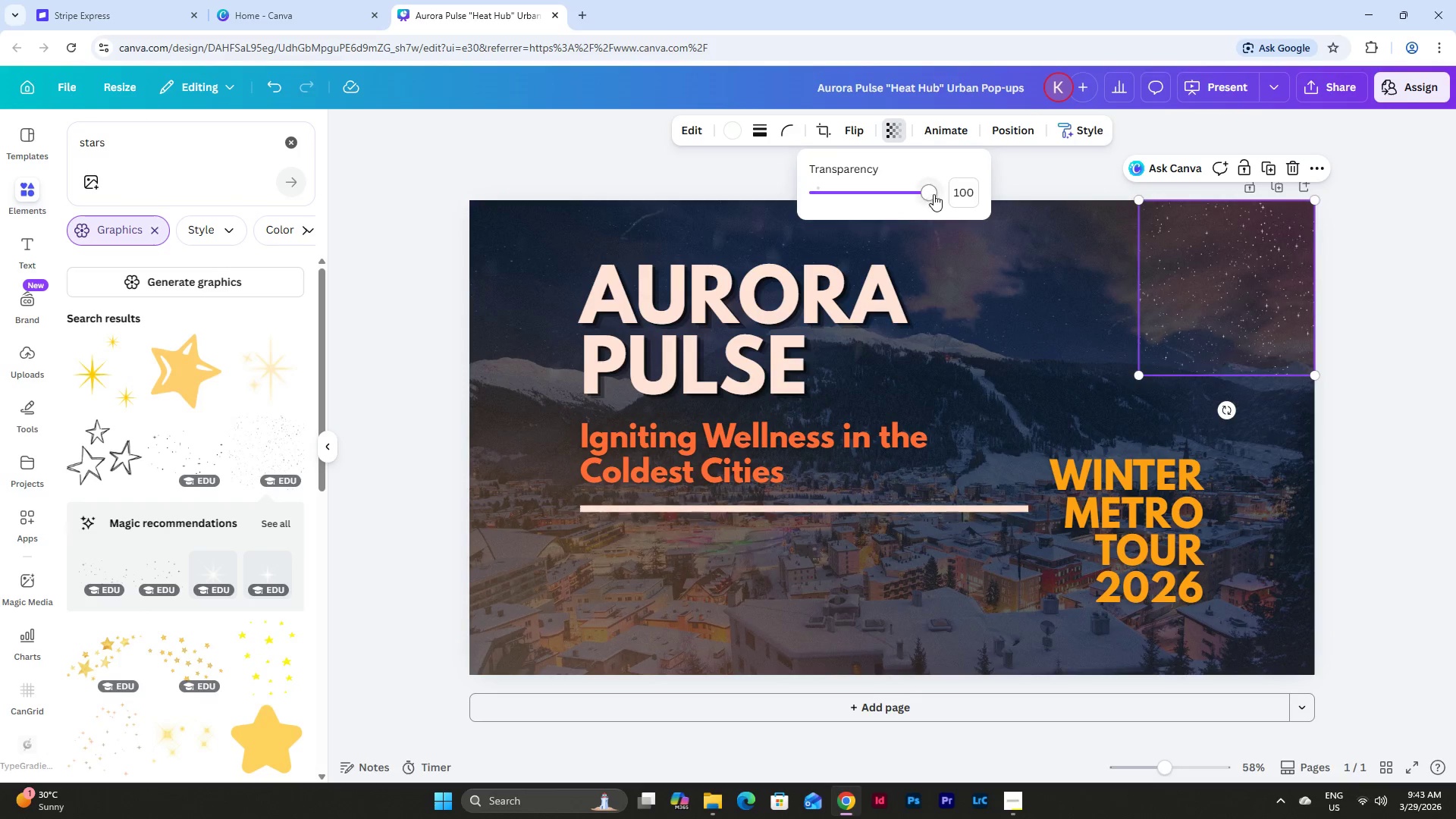 
left_click_drag(start_coordinate=[924, 190], to_coordinate=[888, 195])
 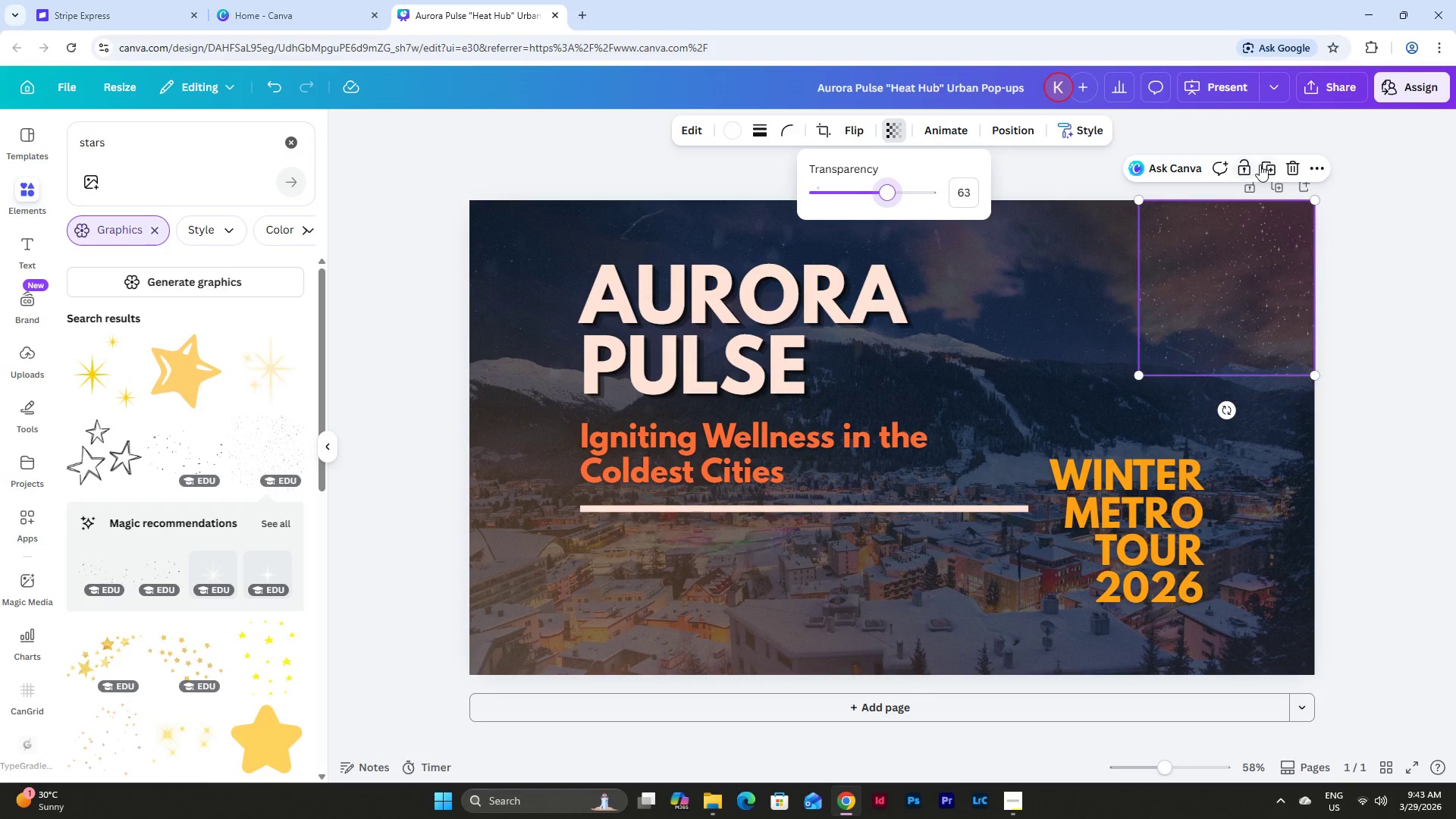 
left_click([1266, 165])
 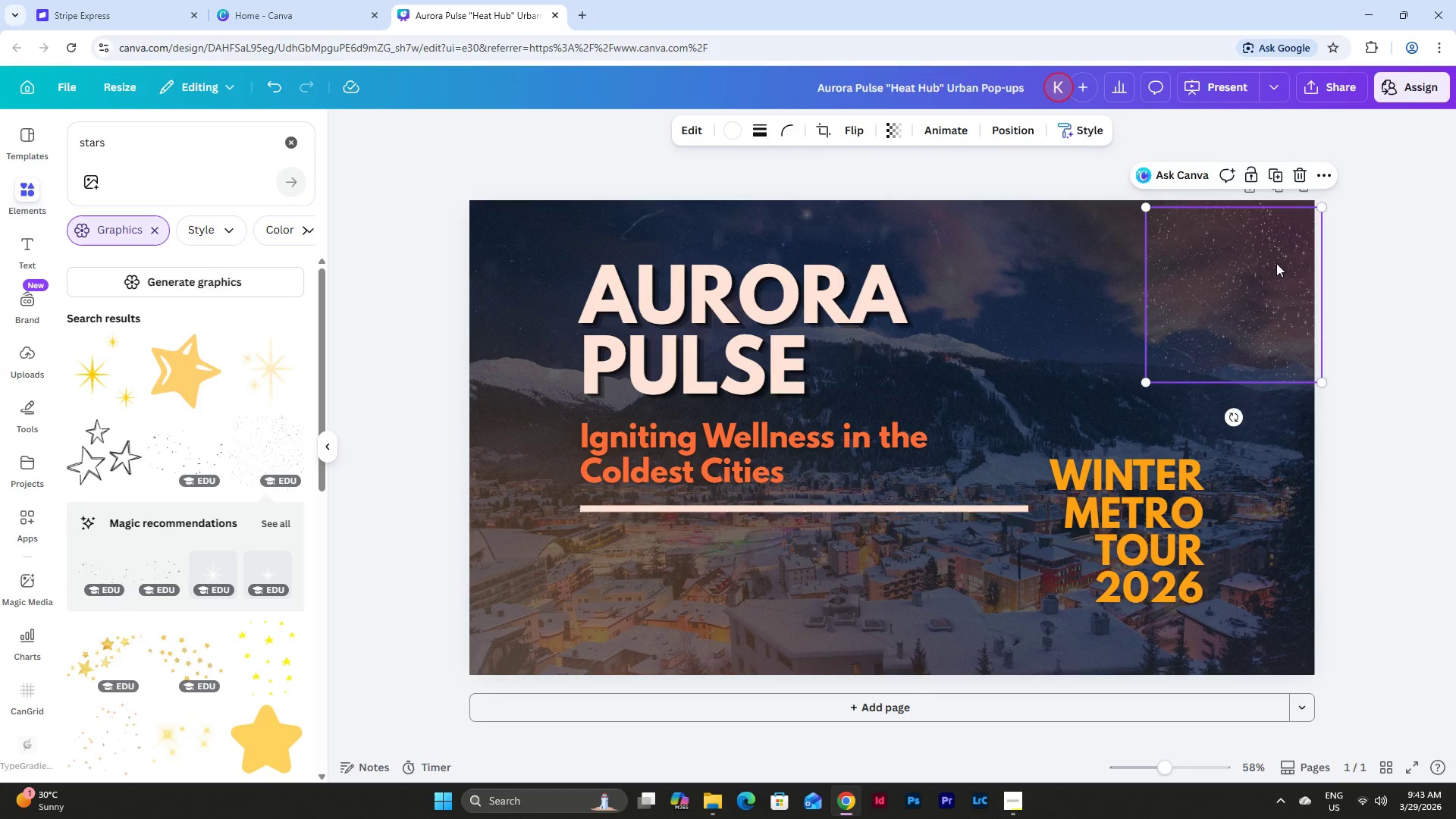 
left_click_drag(start_coordinate=[1269, 271], to_coordinate=[1083, 261])
 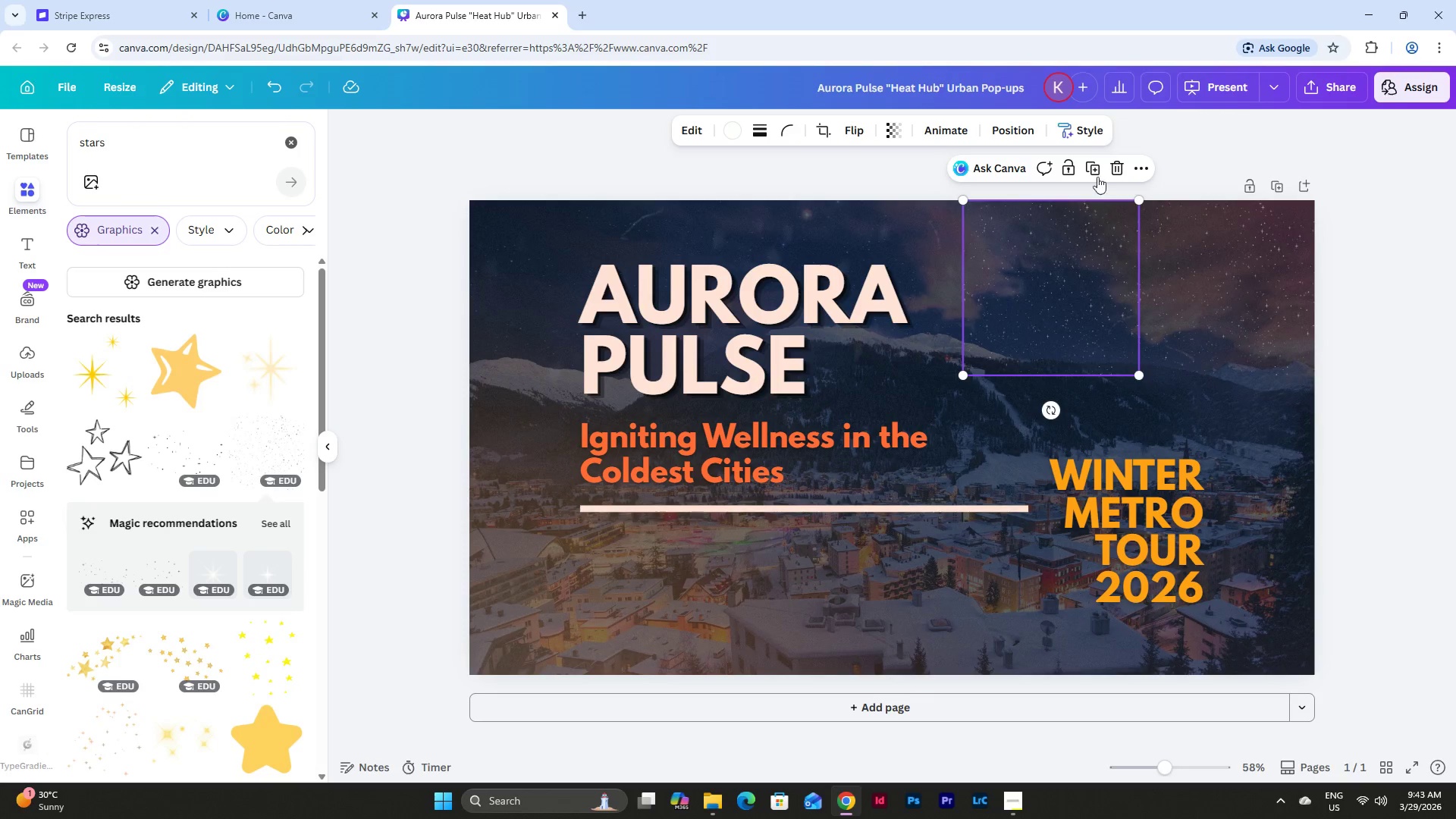 
left_click([1095, 165])
 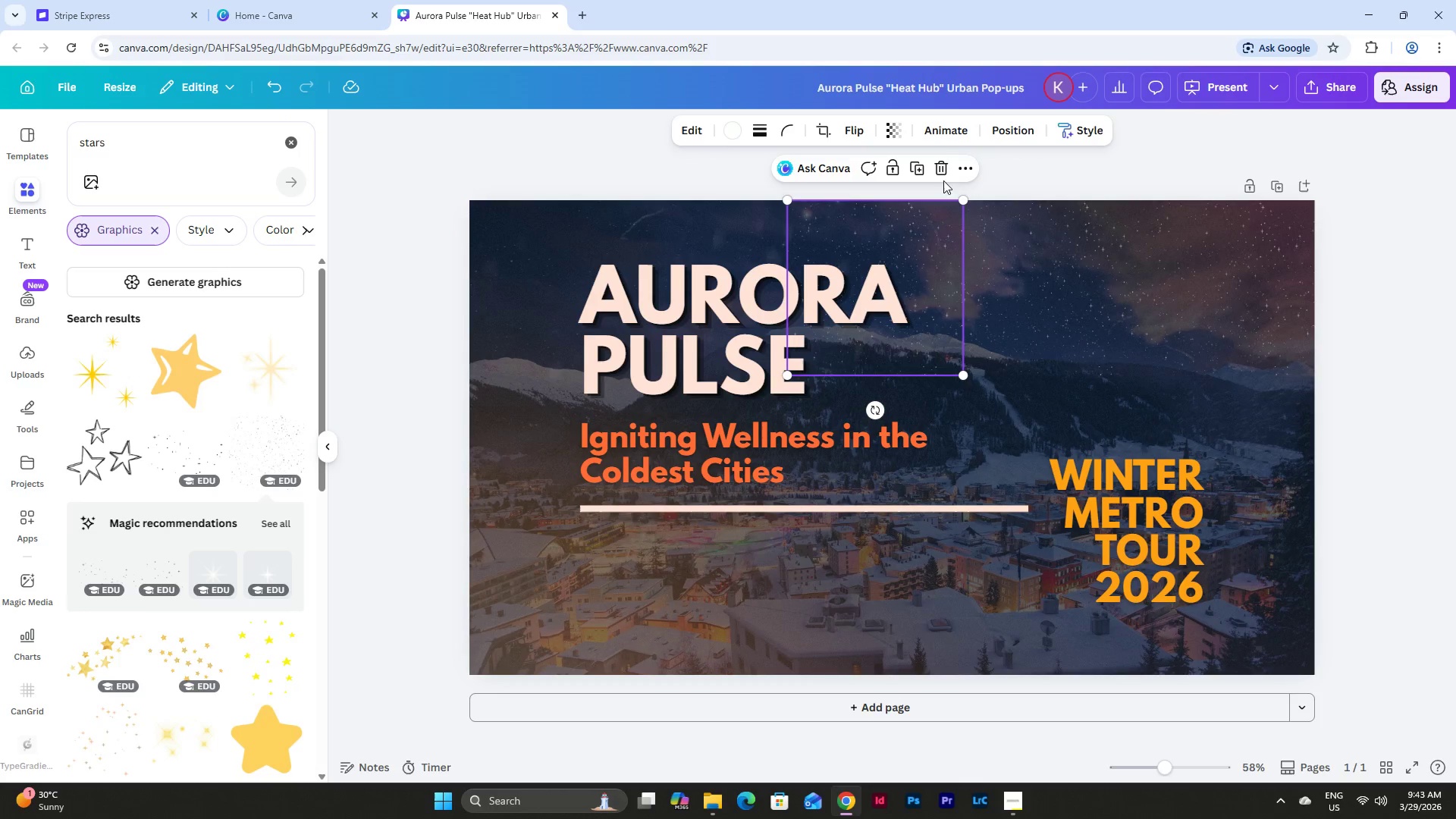 
left_click([924, 169])
 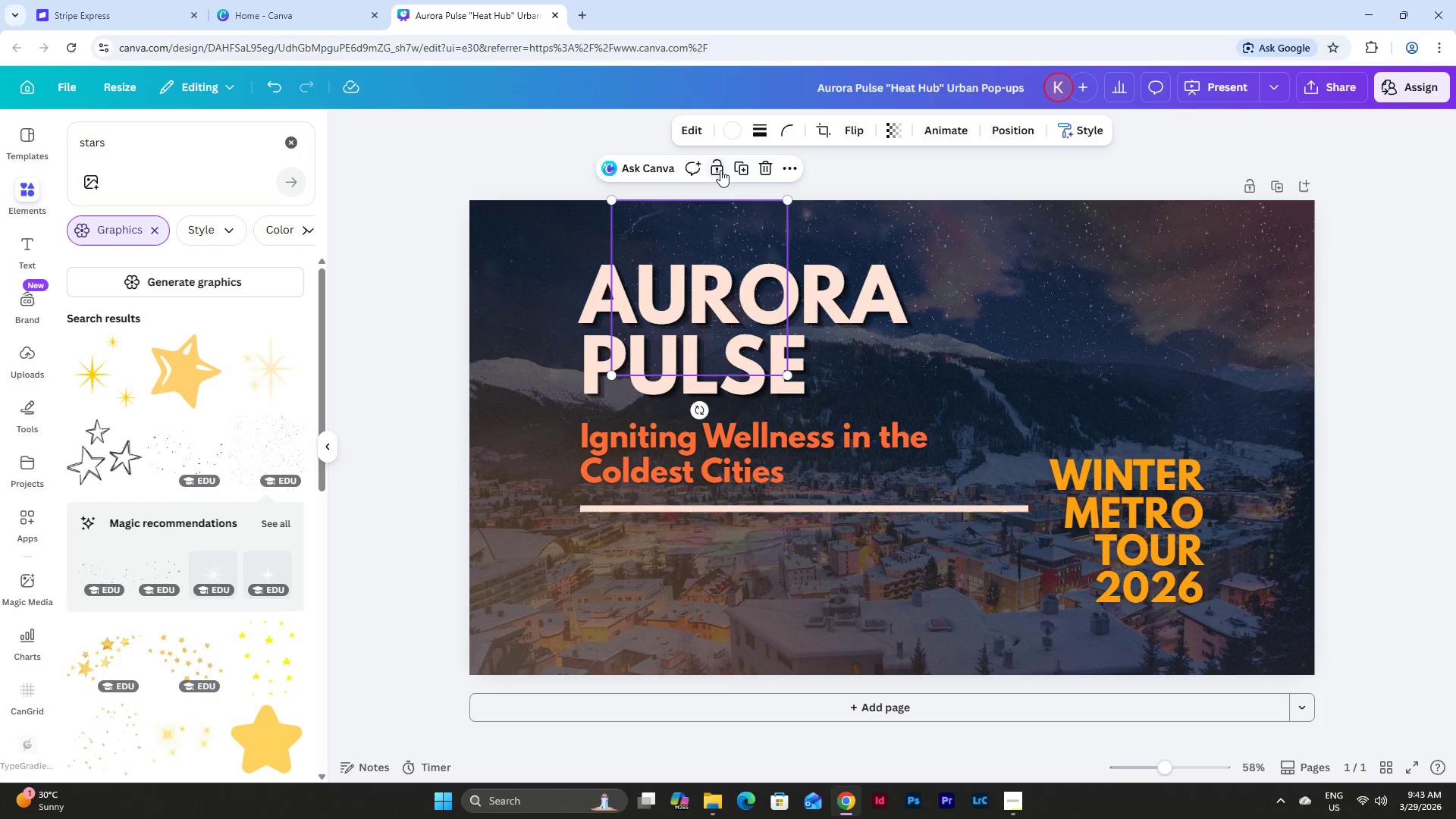 
left_click([744, 167])
 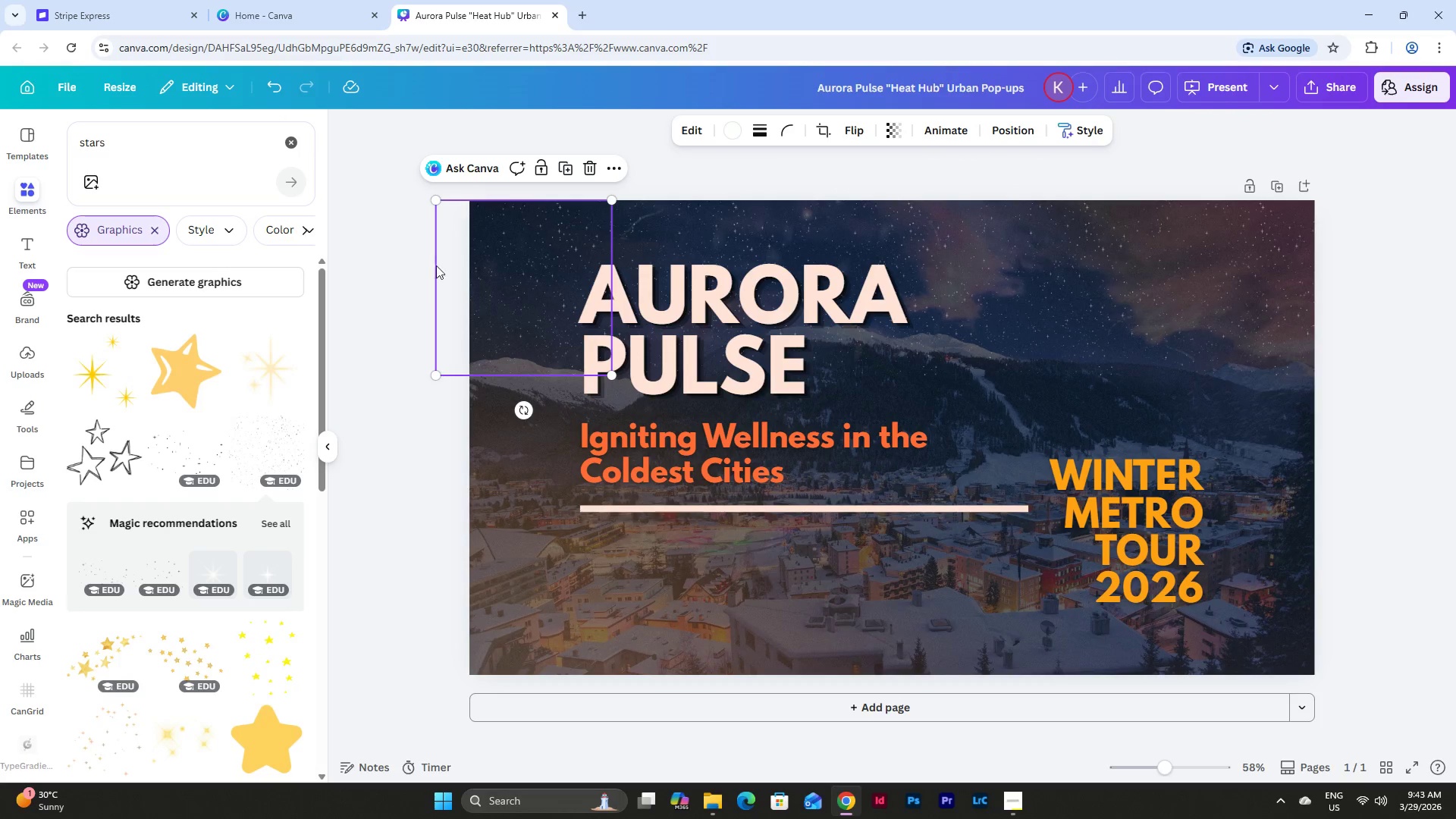 
left_click([434, 216])
 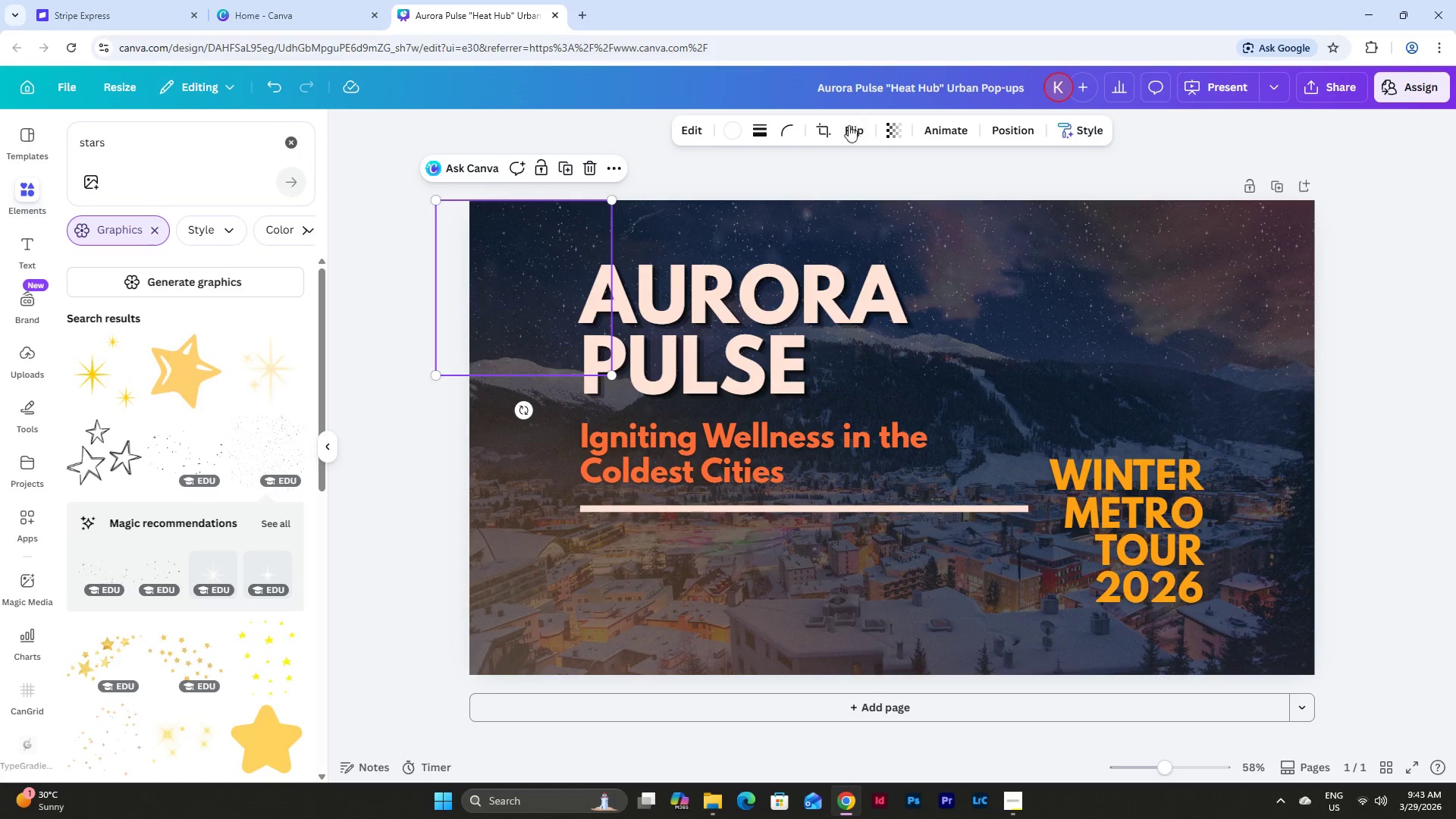 
left_click([855, 129])
 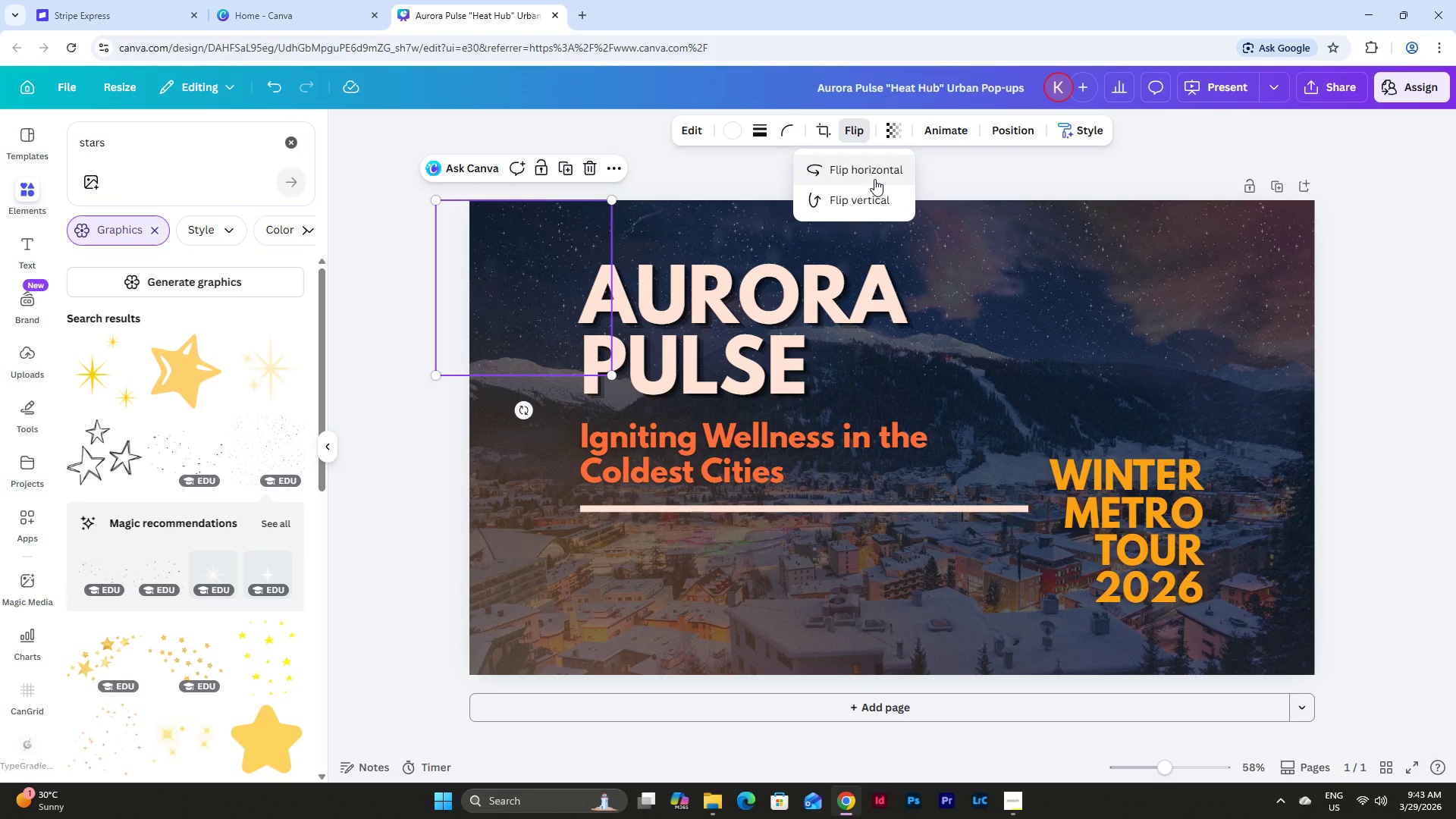 
left_click([816, 130])
 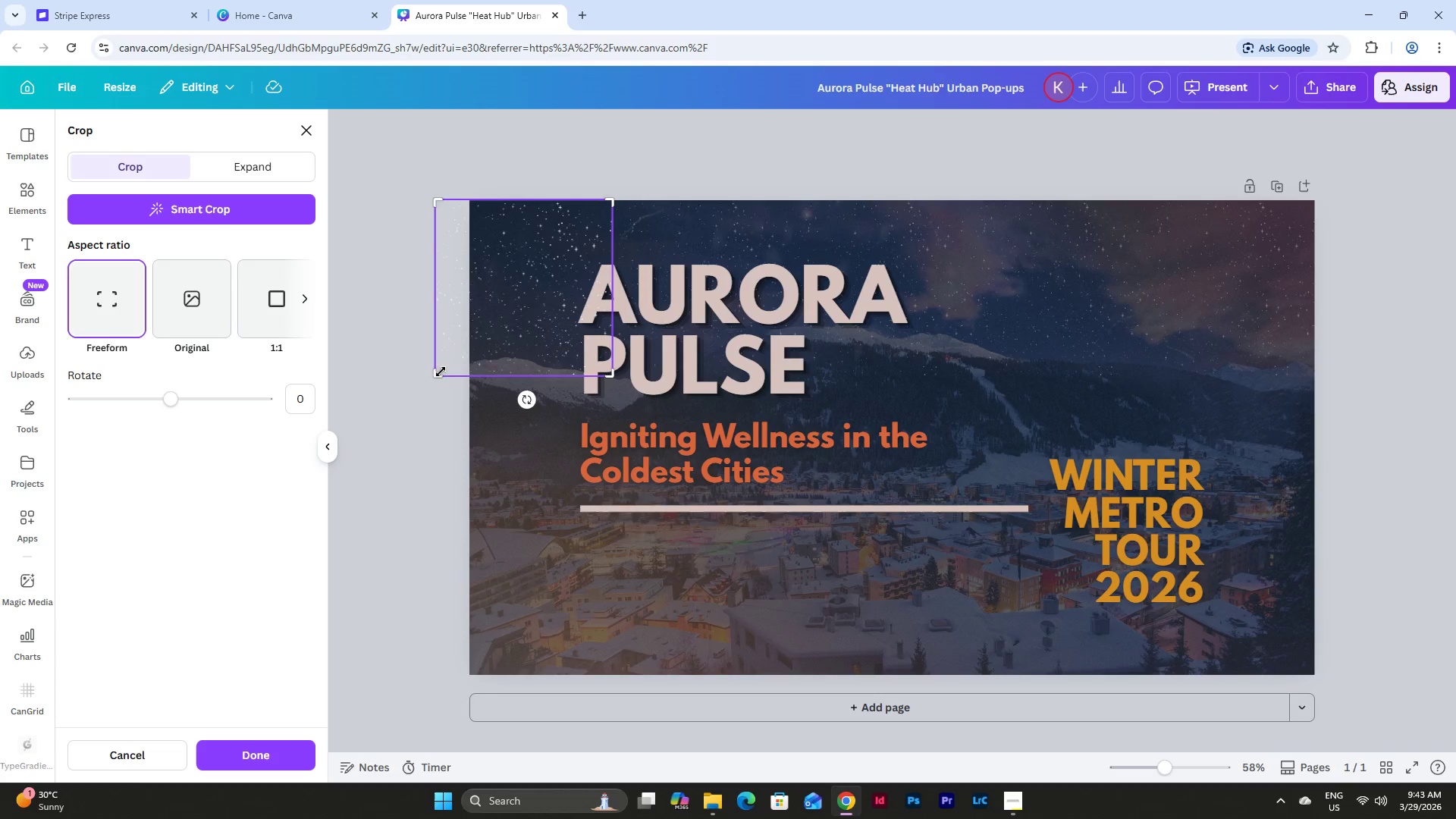 
left_click_drag(start_coordinate=[439, 374], to_coordinate=[471, 374])
 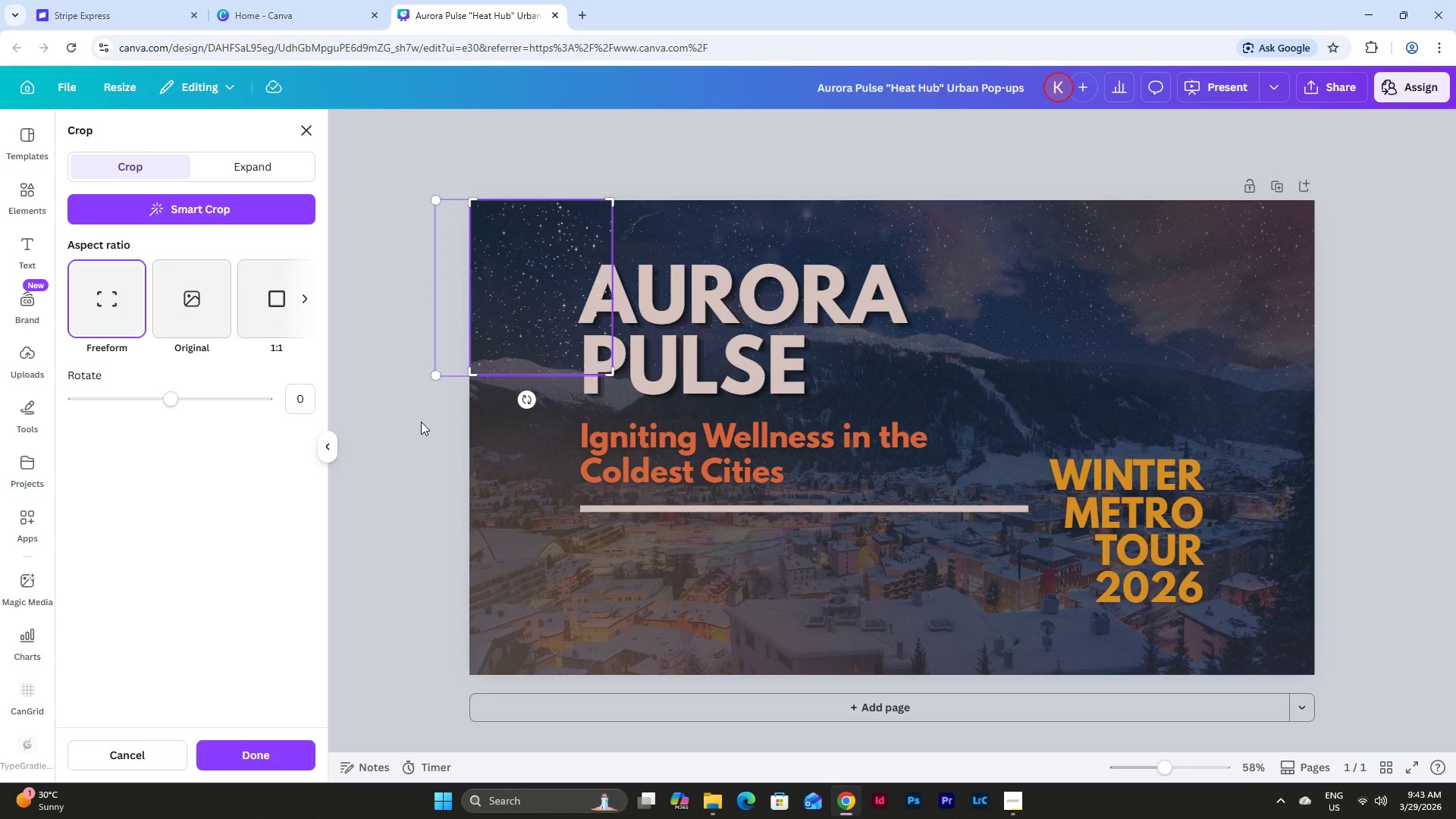 
left_click([421, 422])
 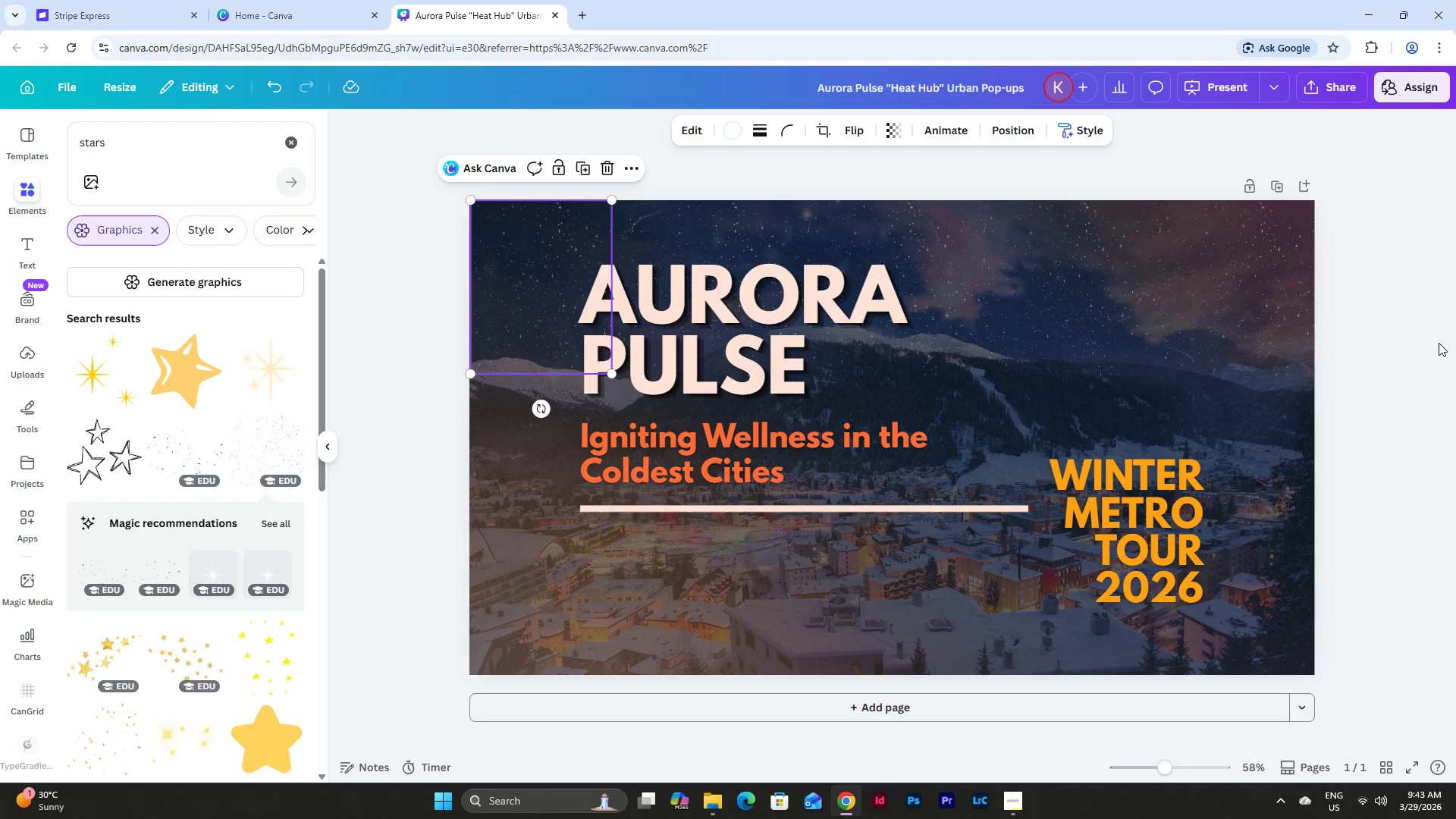 
left_click([1405, 358])
 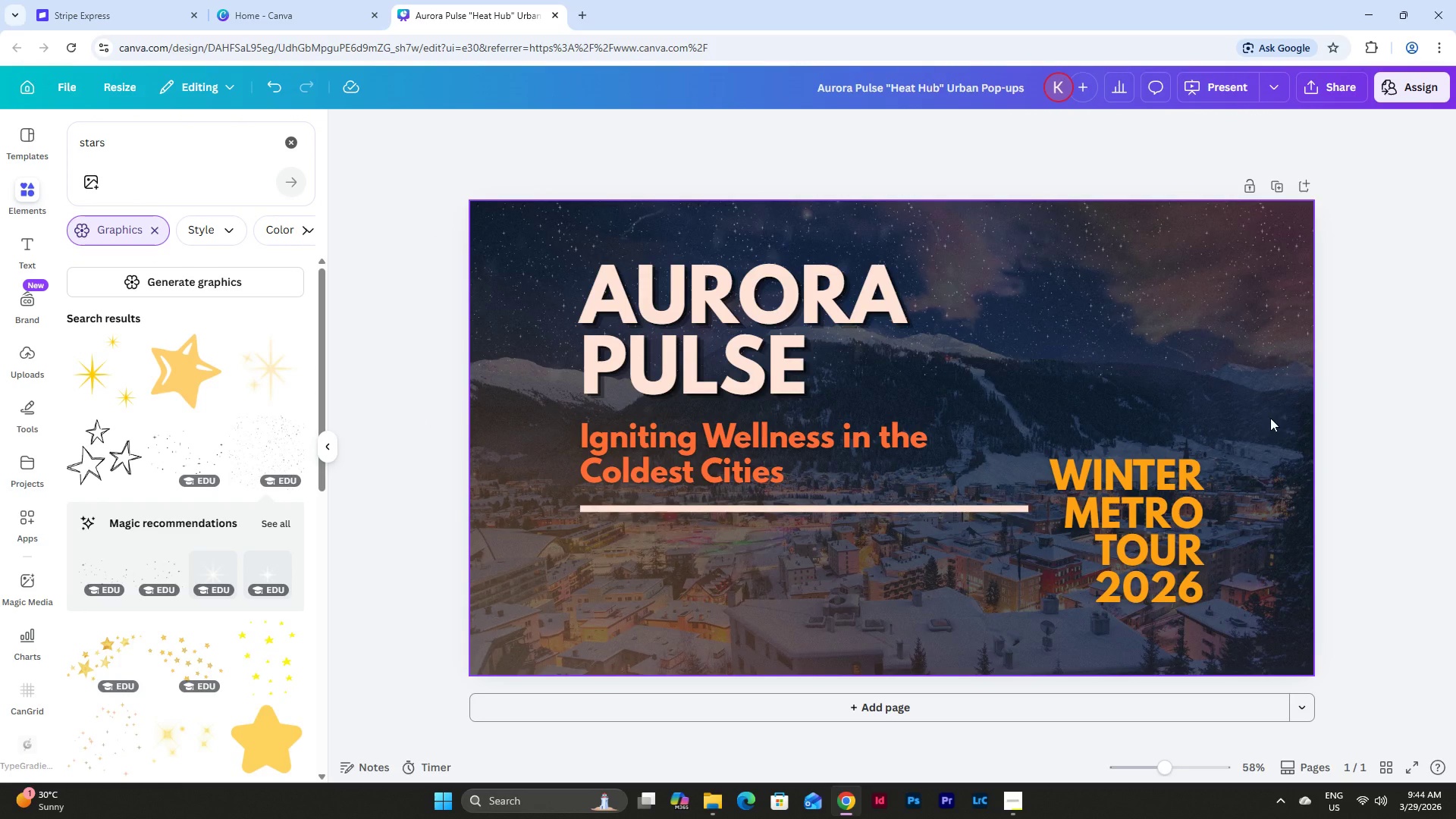 
double_click([844, 278])
 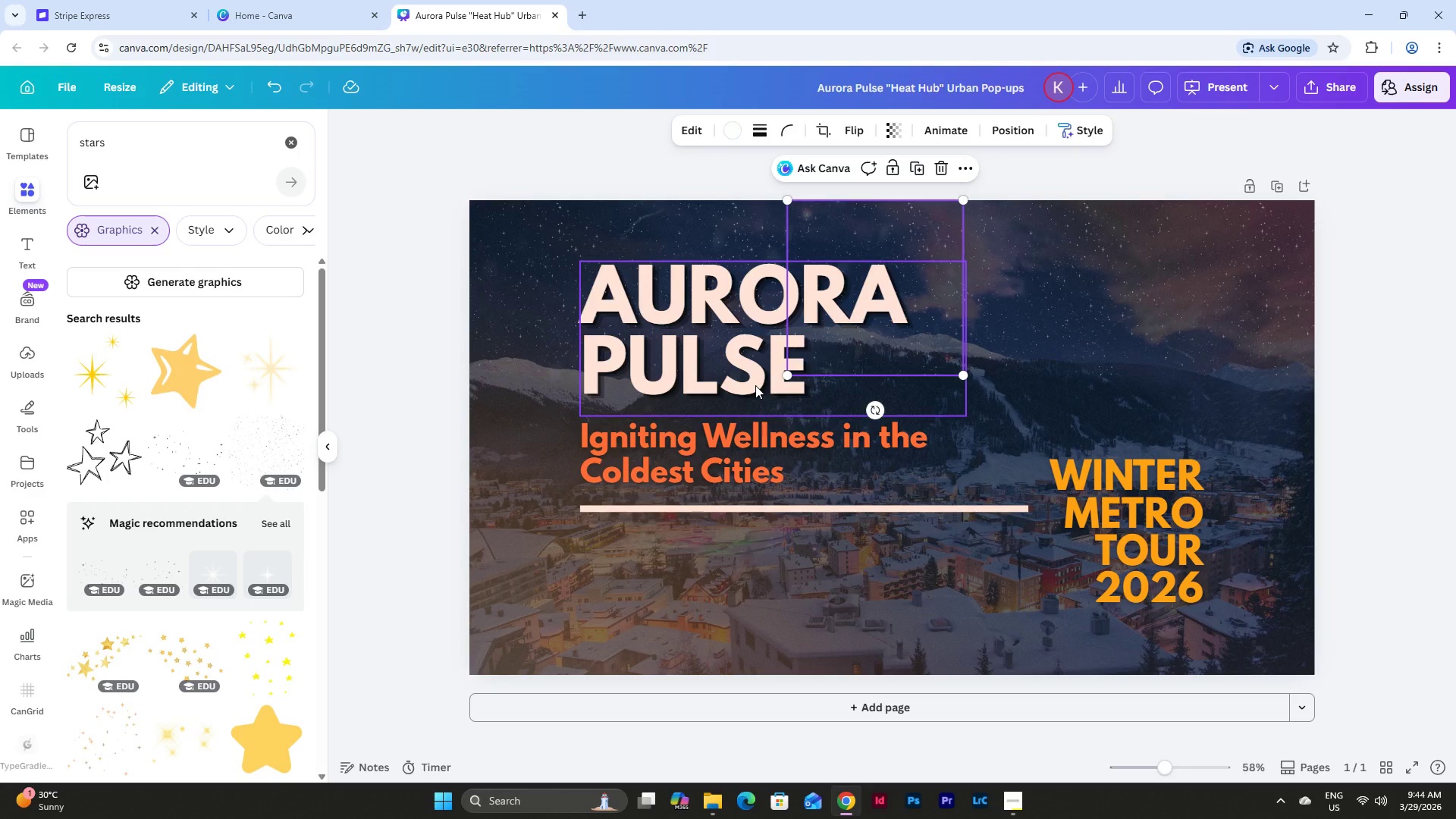 
left_click([756, 388])
 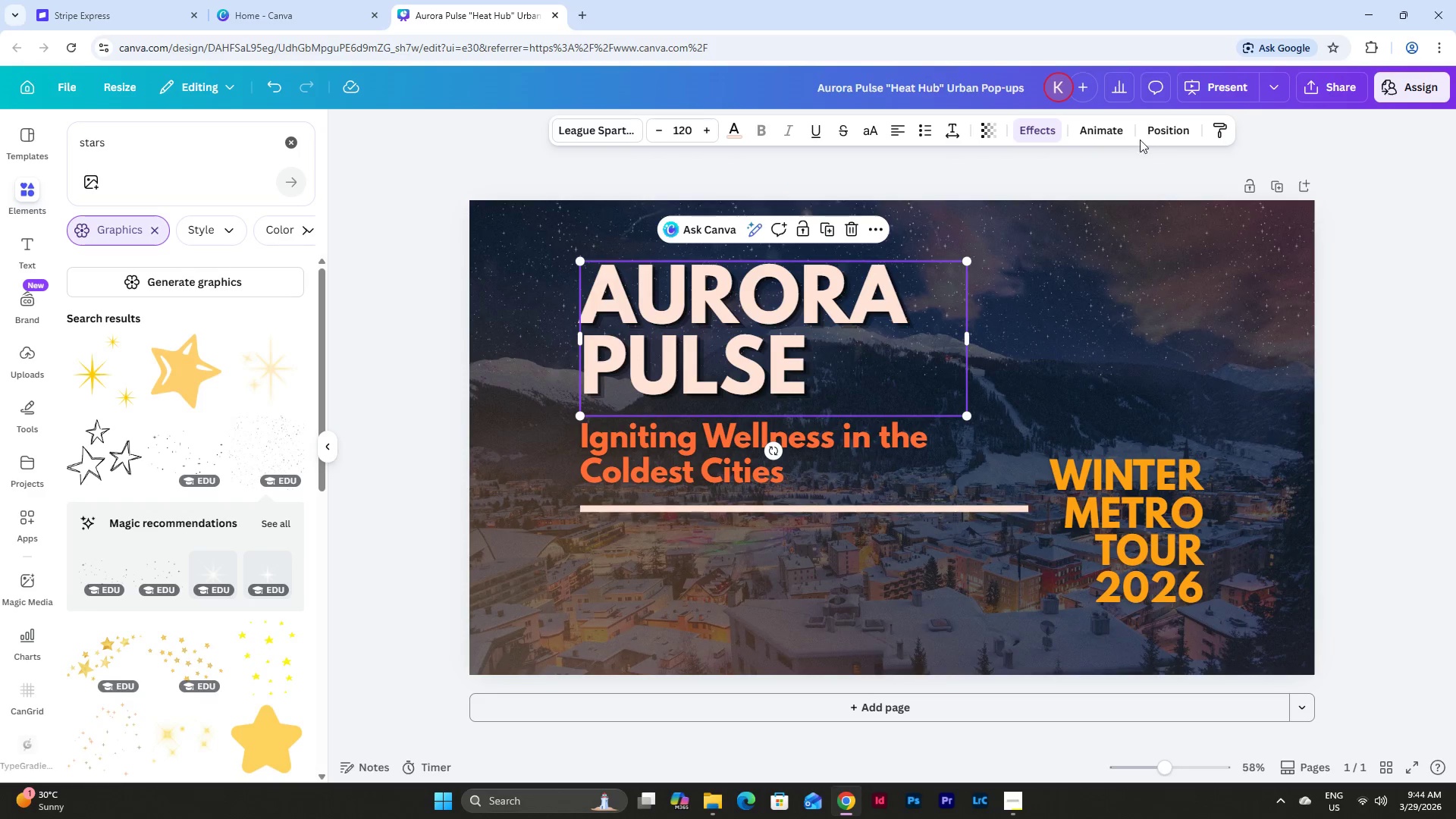 
left_click([1162, 133])
 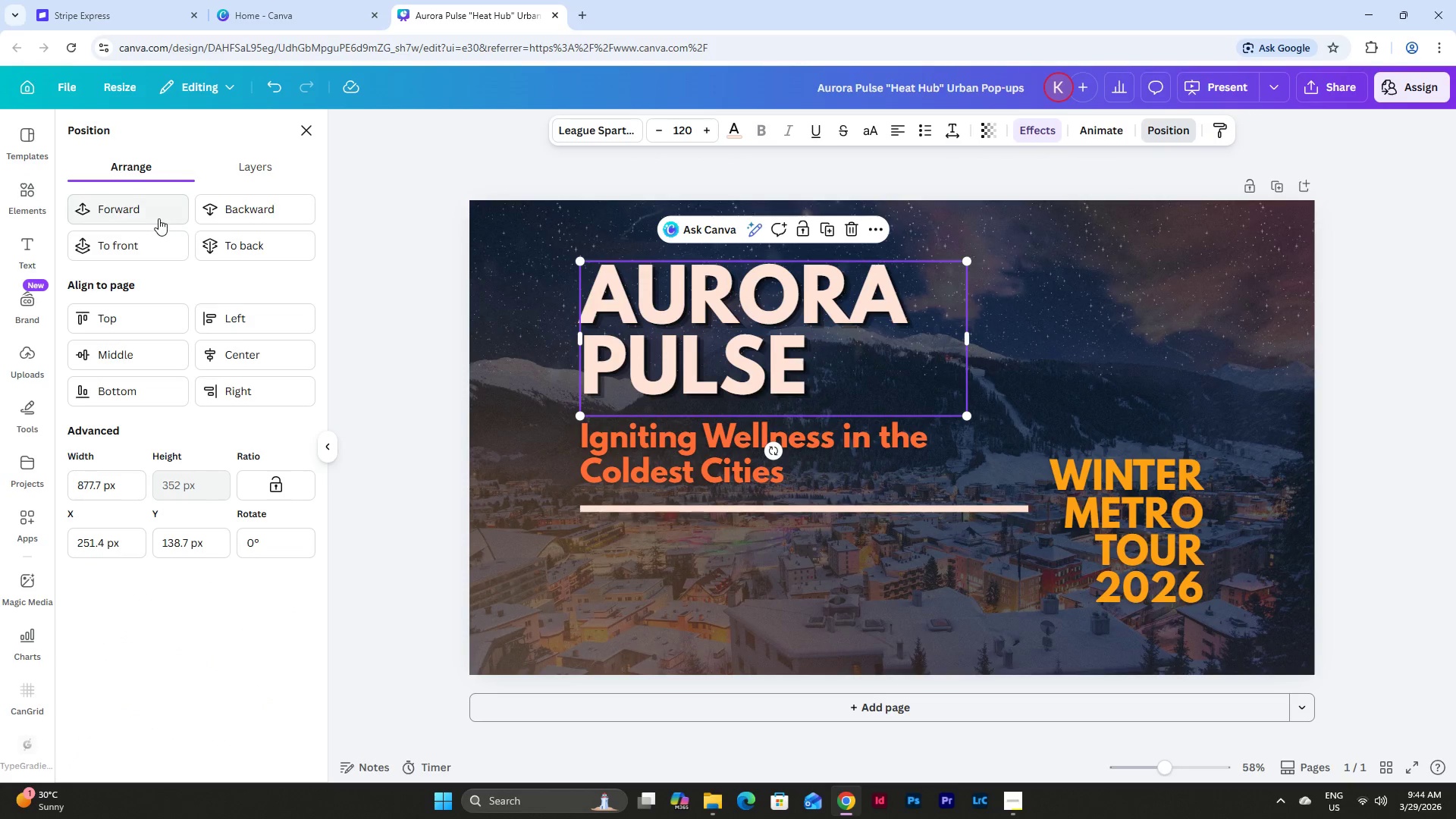 
double_click([157, 218])
 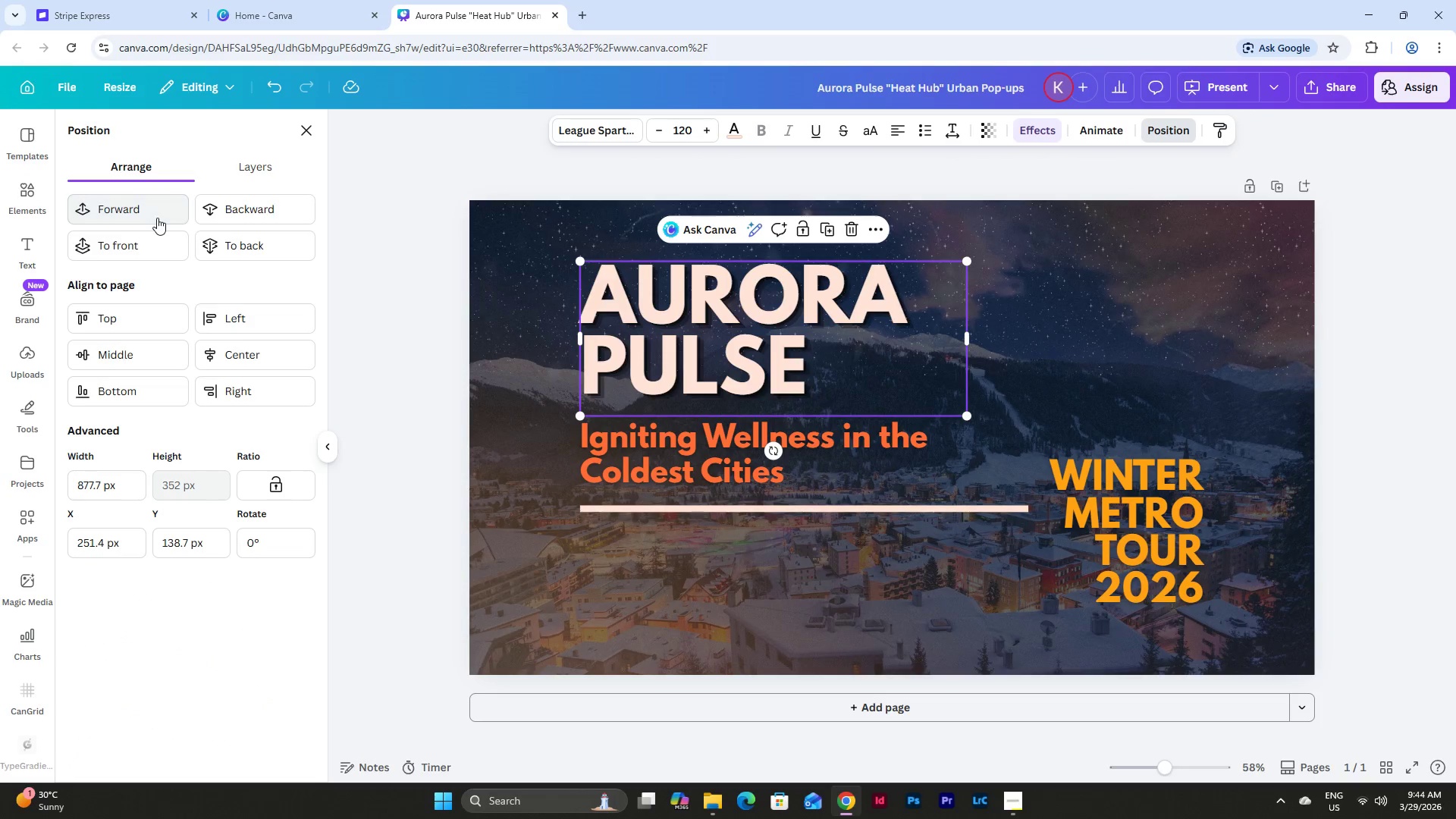 
triple_click([157, 218])
 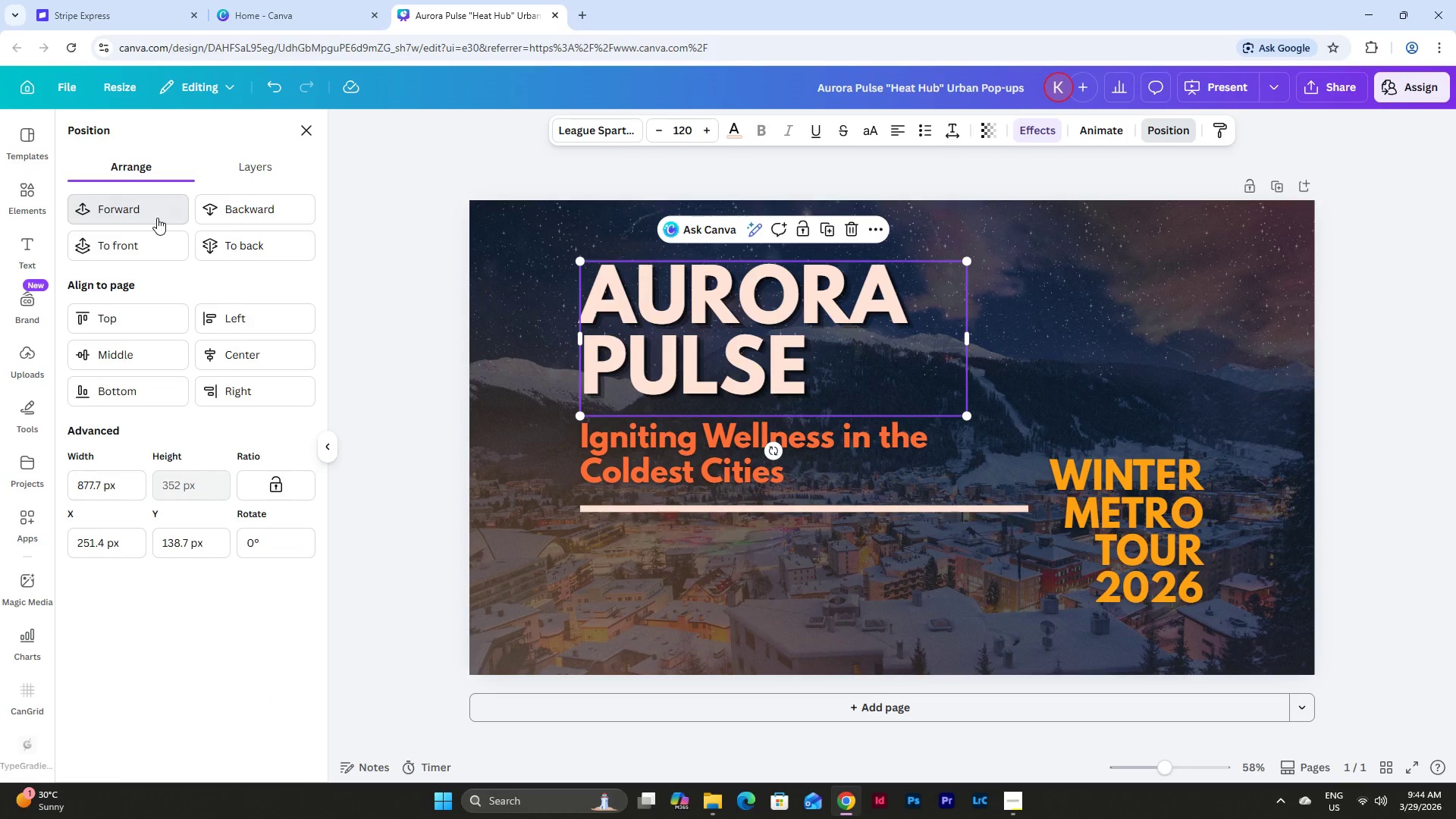 
triple_click([157, 218])
 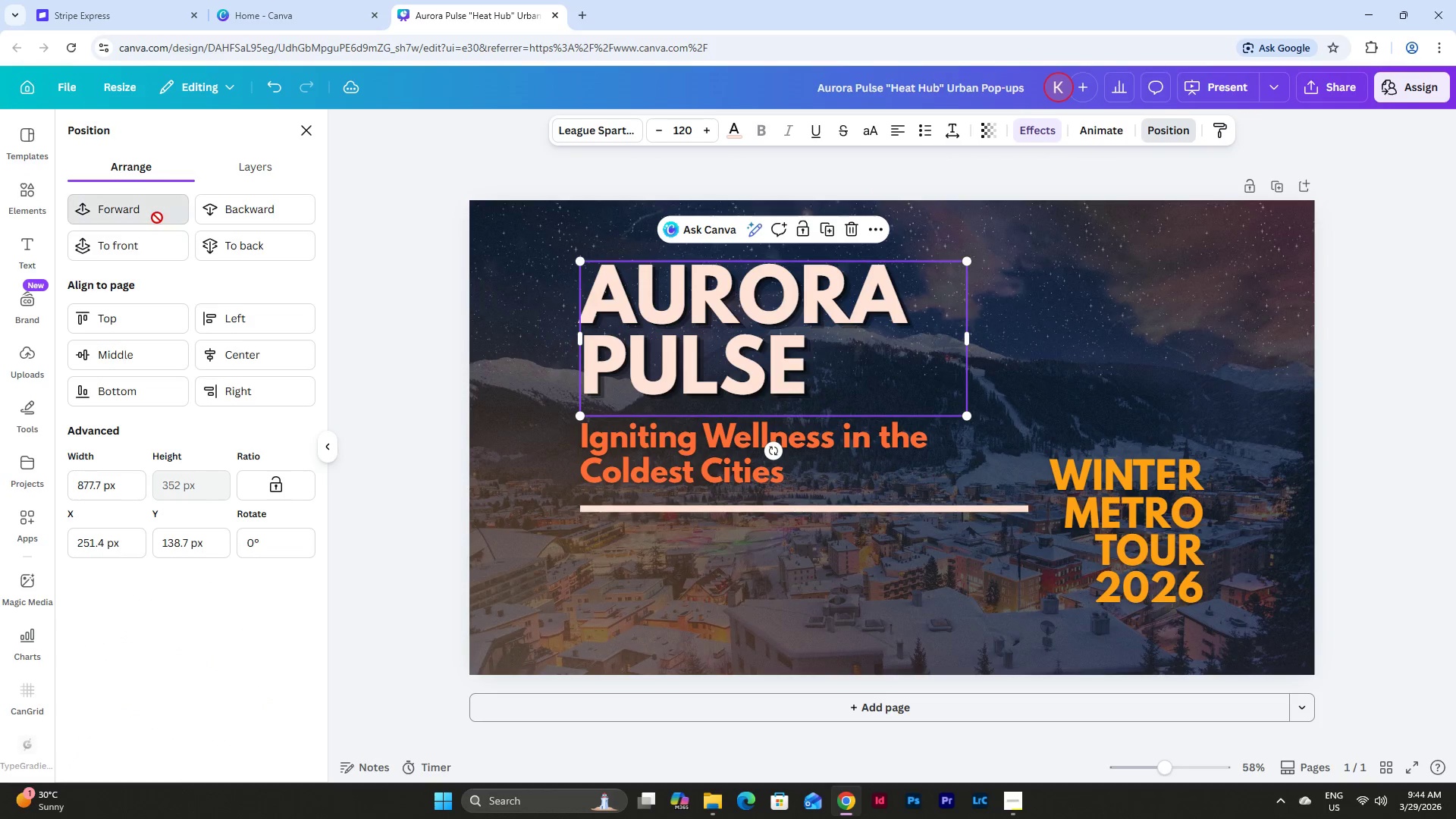 
double_click([157, 218])
 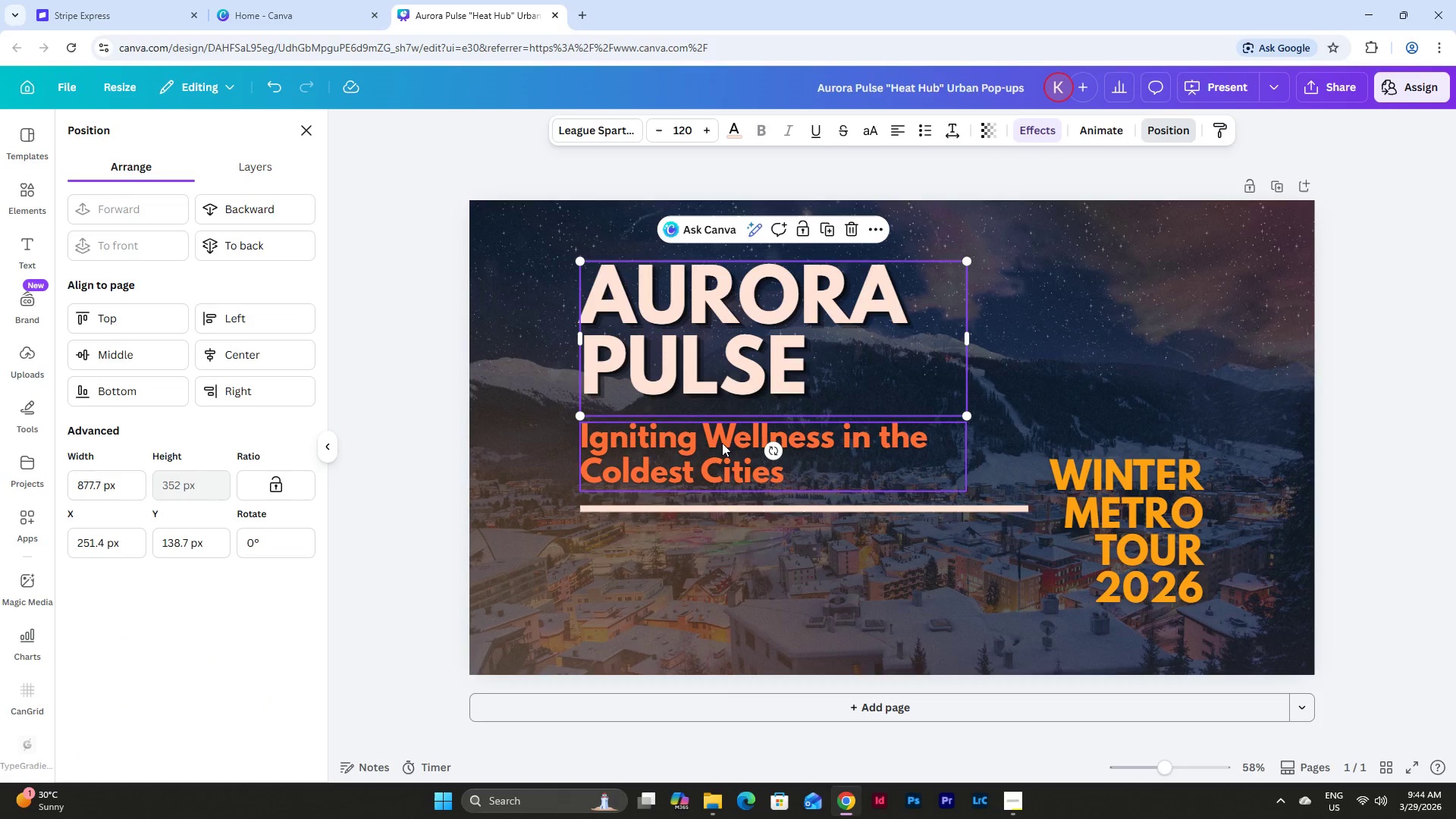 
left_click([720, 444])
 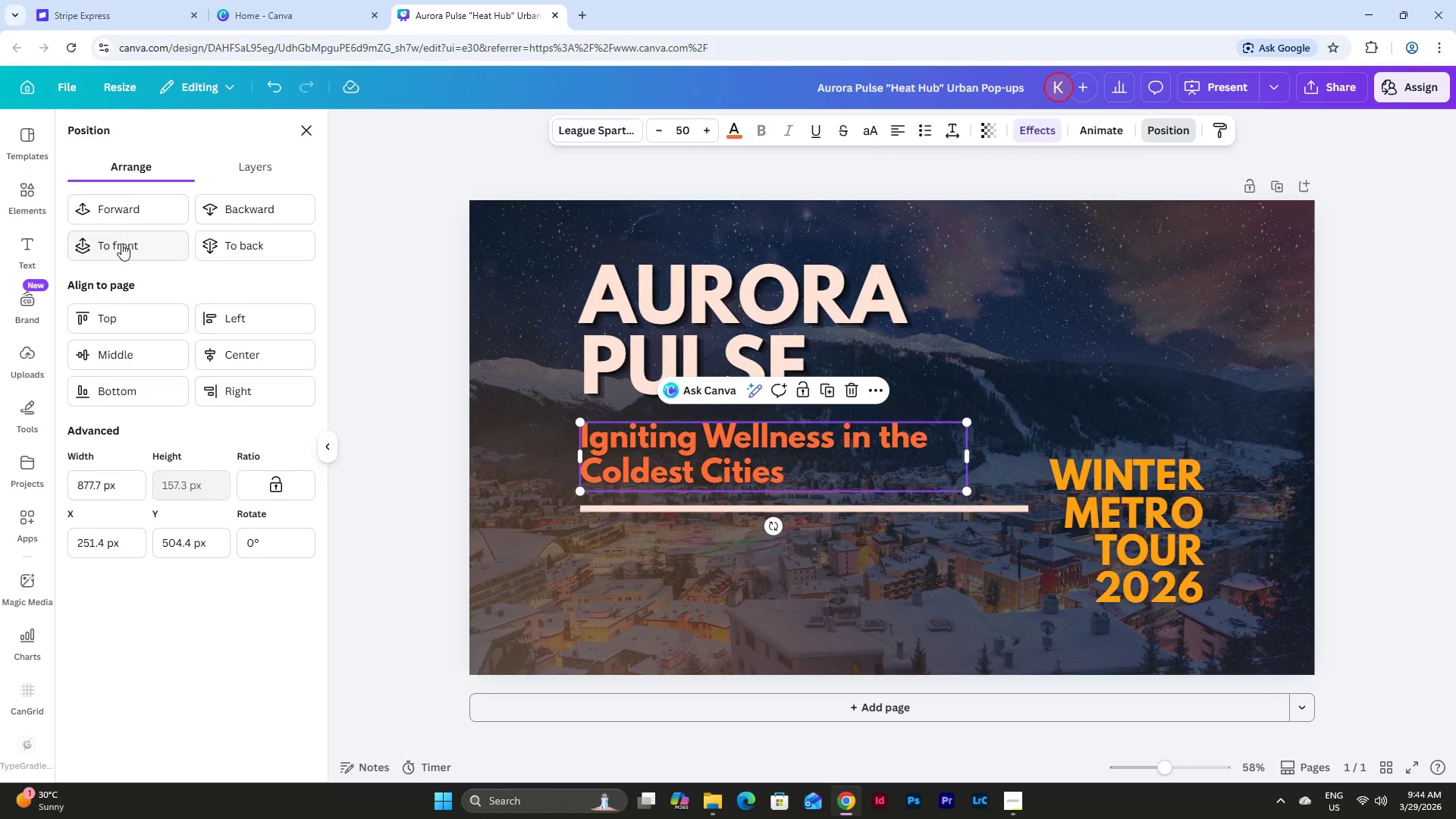 
double_click([146, 206])
 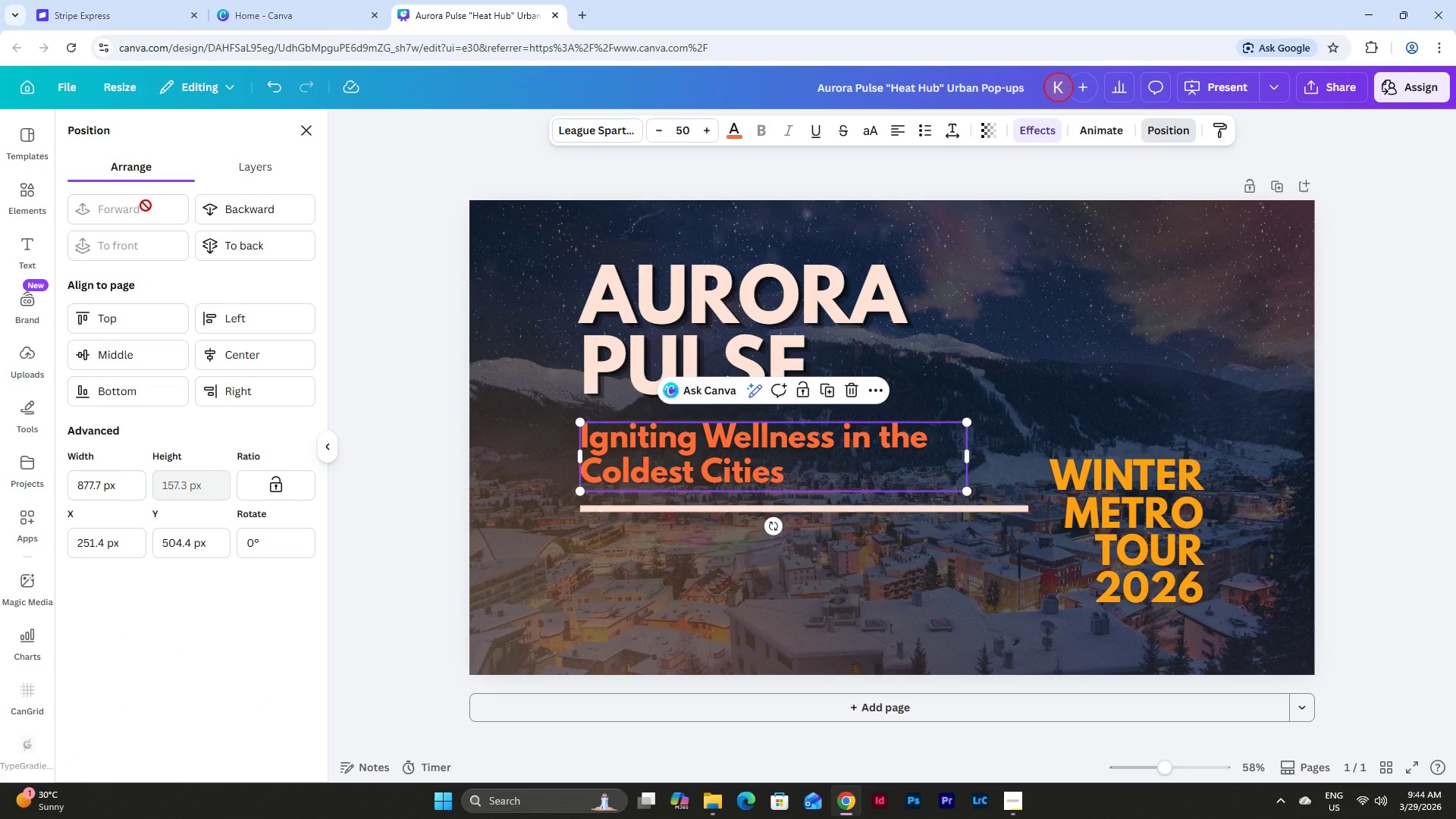 
triple_click([146, 206])
 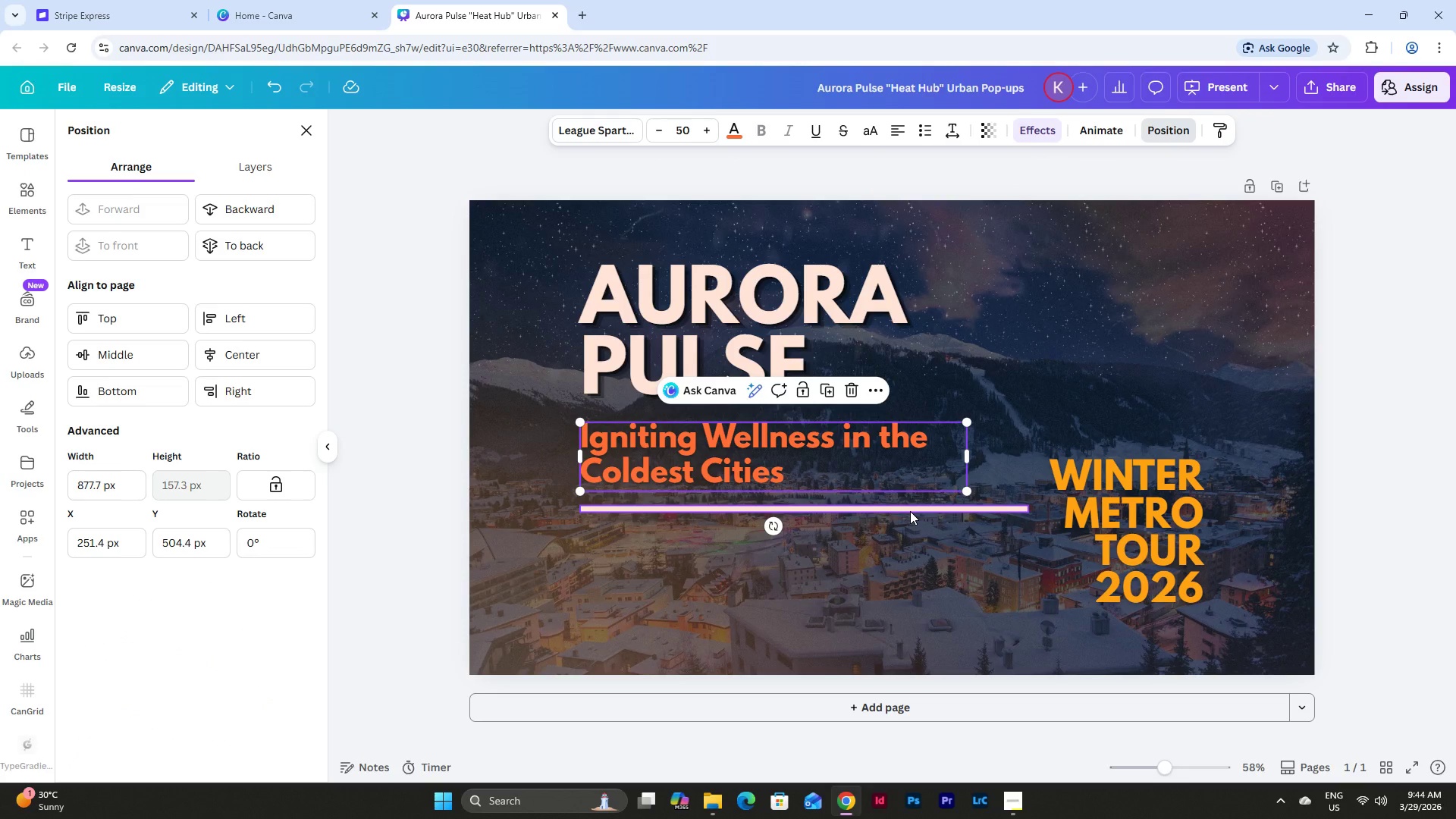 
left_click([910, 511])
 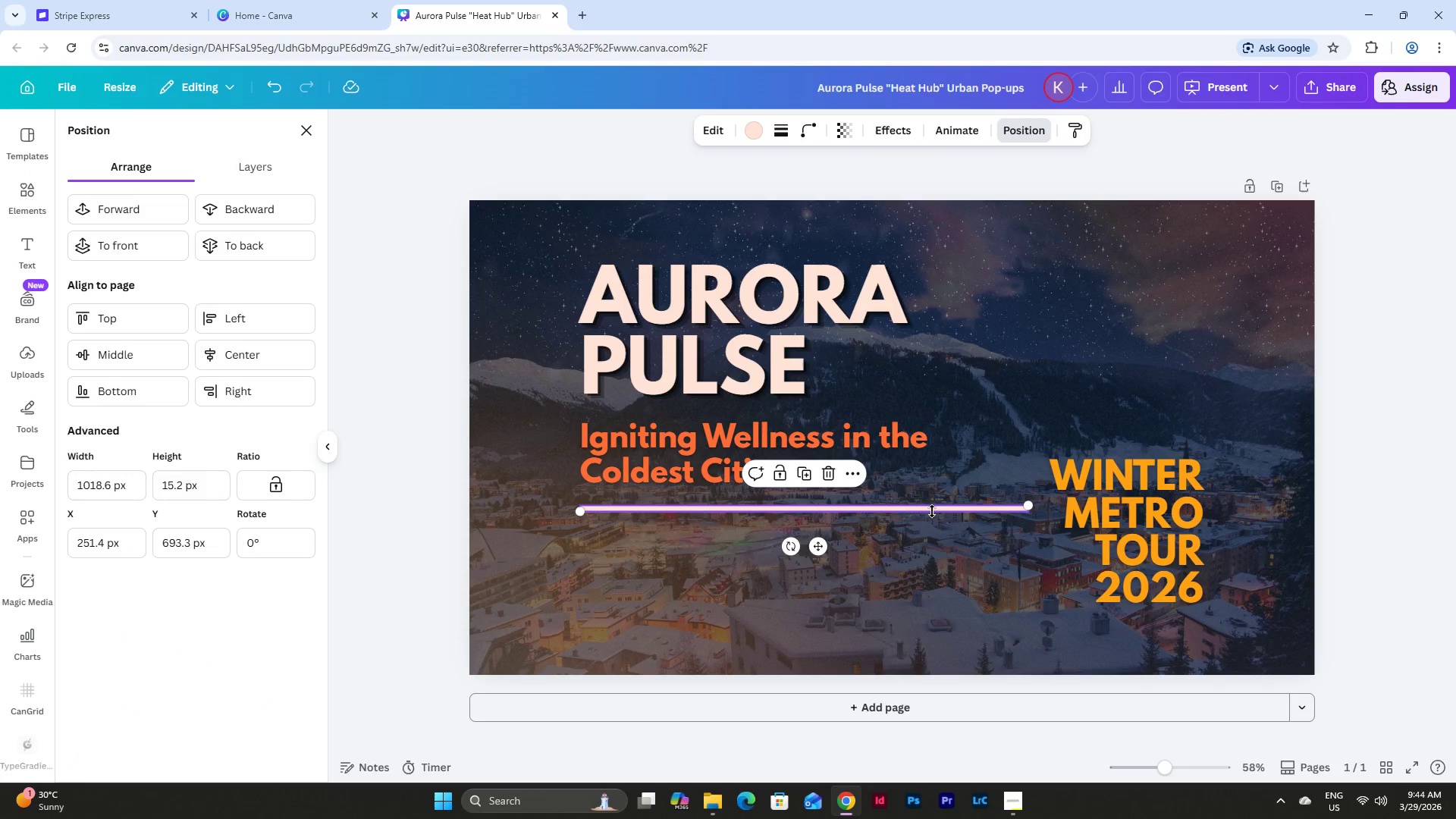 
hold_key(key=ShiftLeft, duration=0.47)
left_click([1153, 513])
 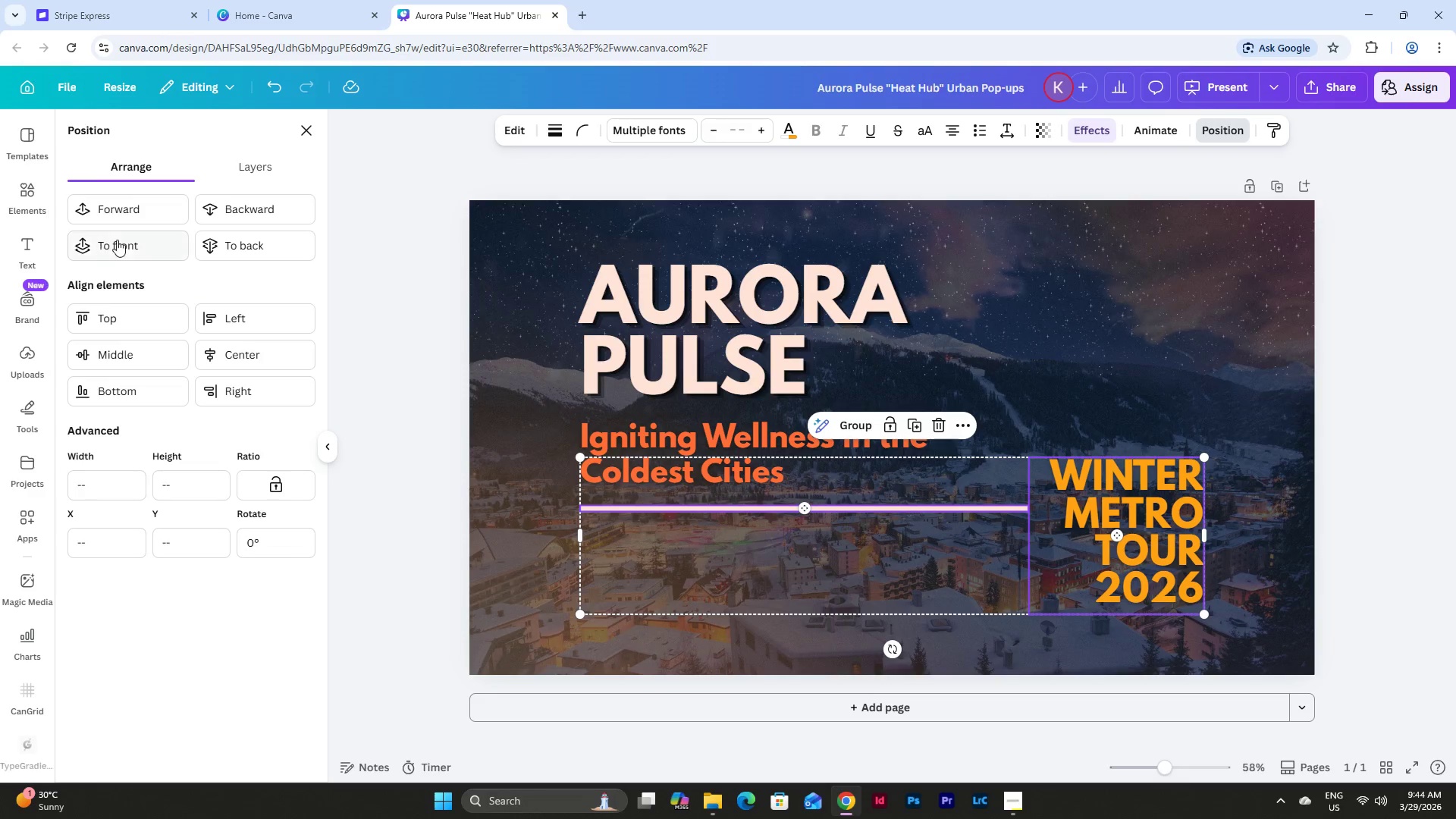 
left_click([149, 205])
 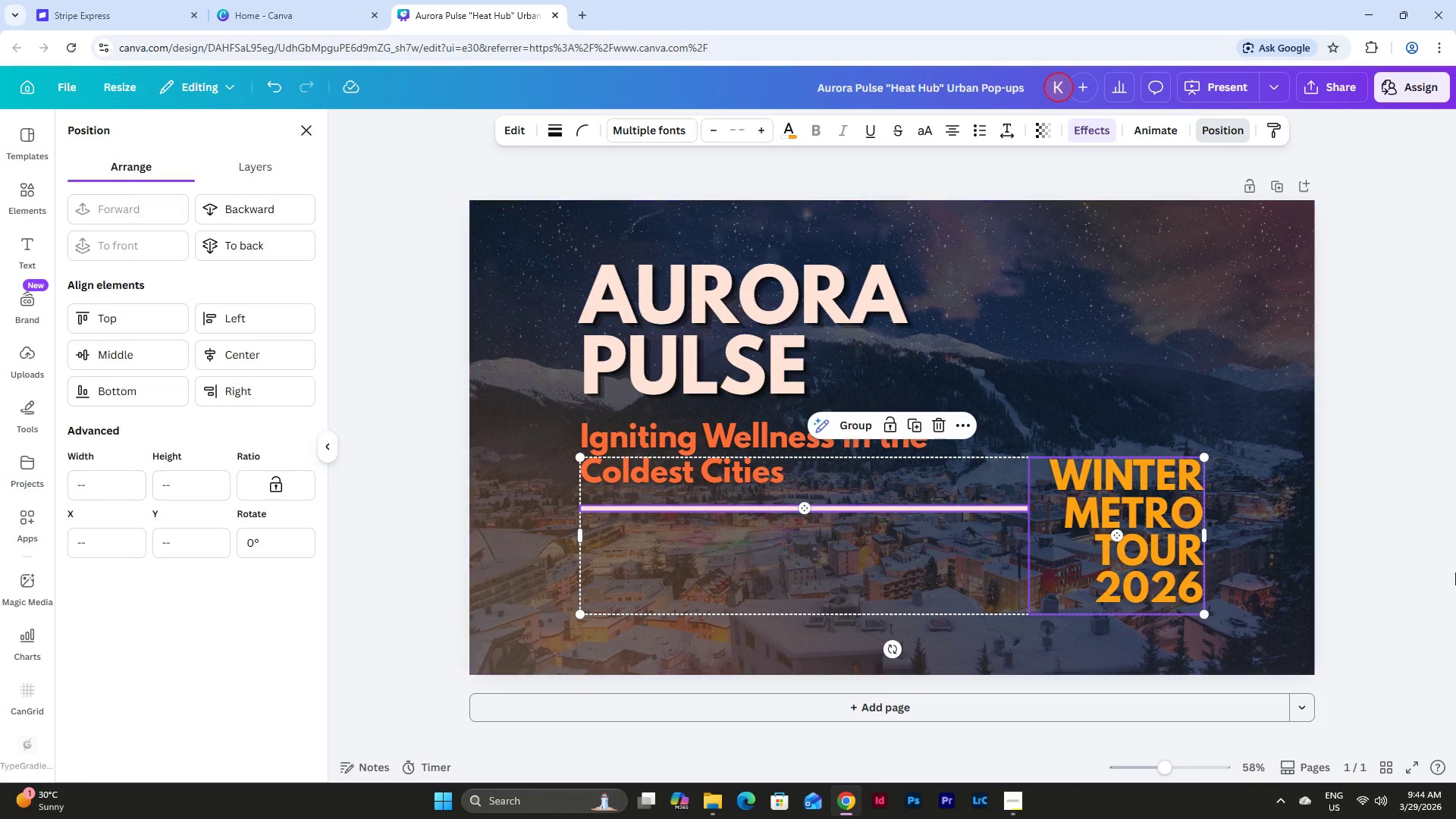 
left_click([1369, 505])
 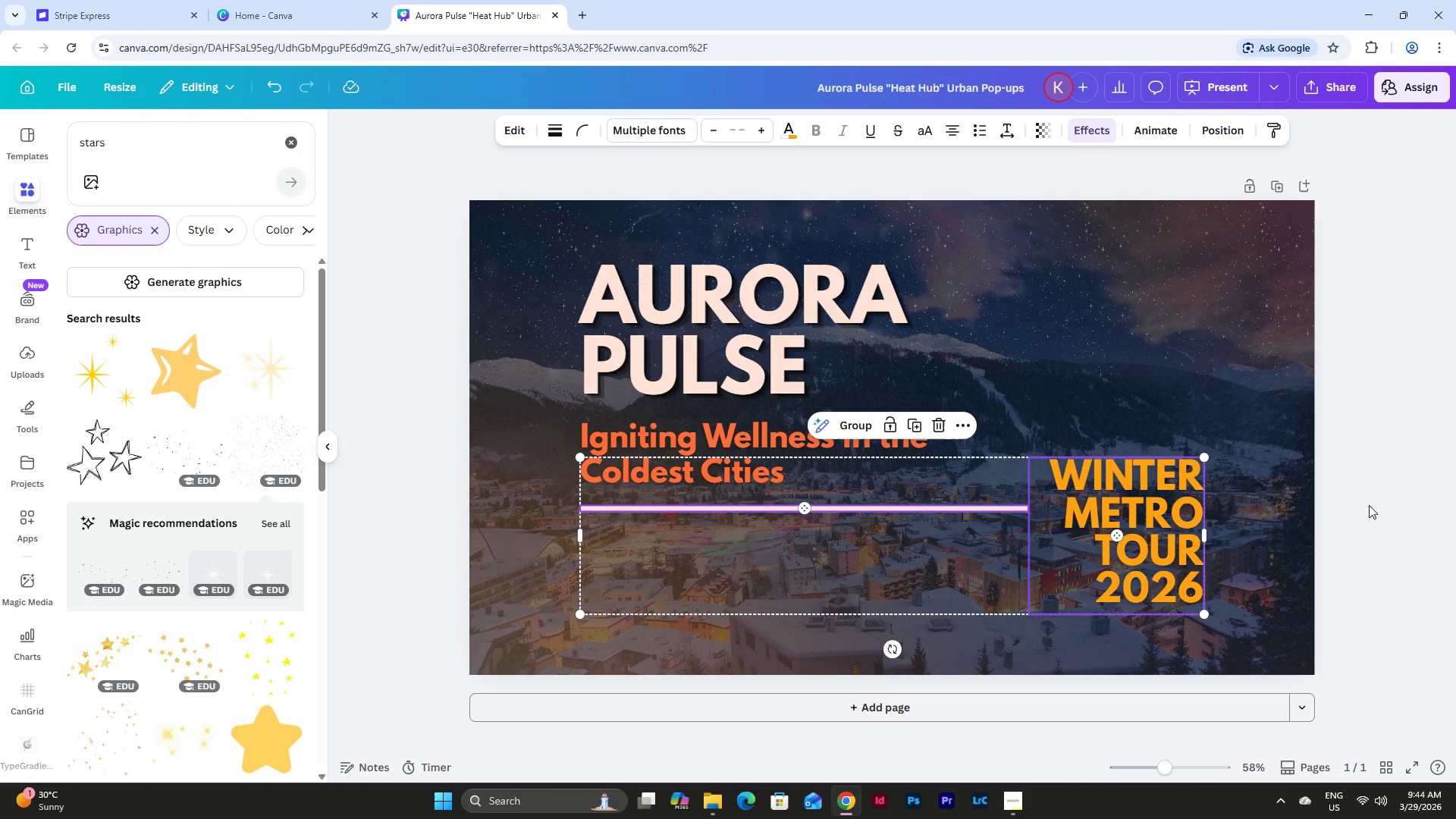 
left_click([1369, 505])
 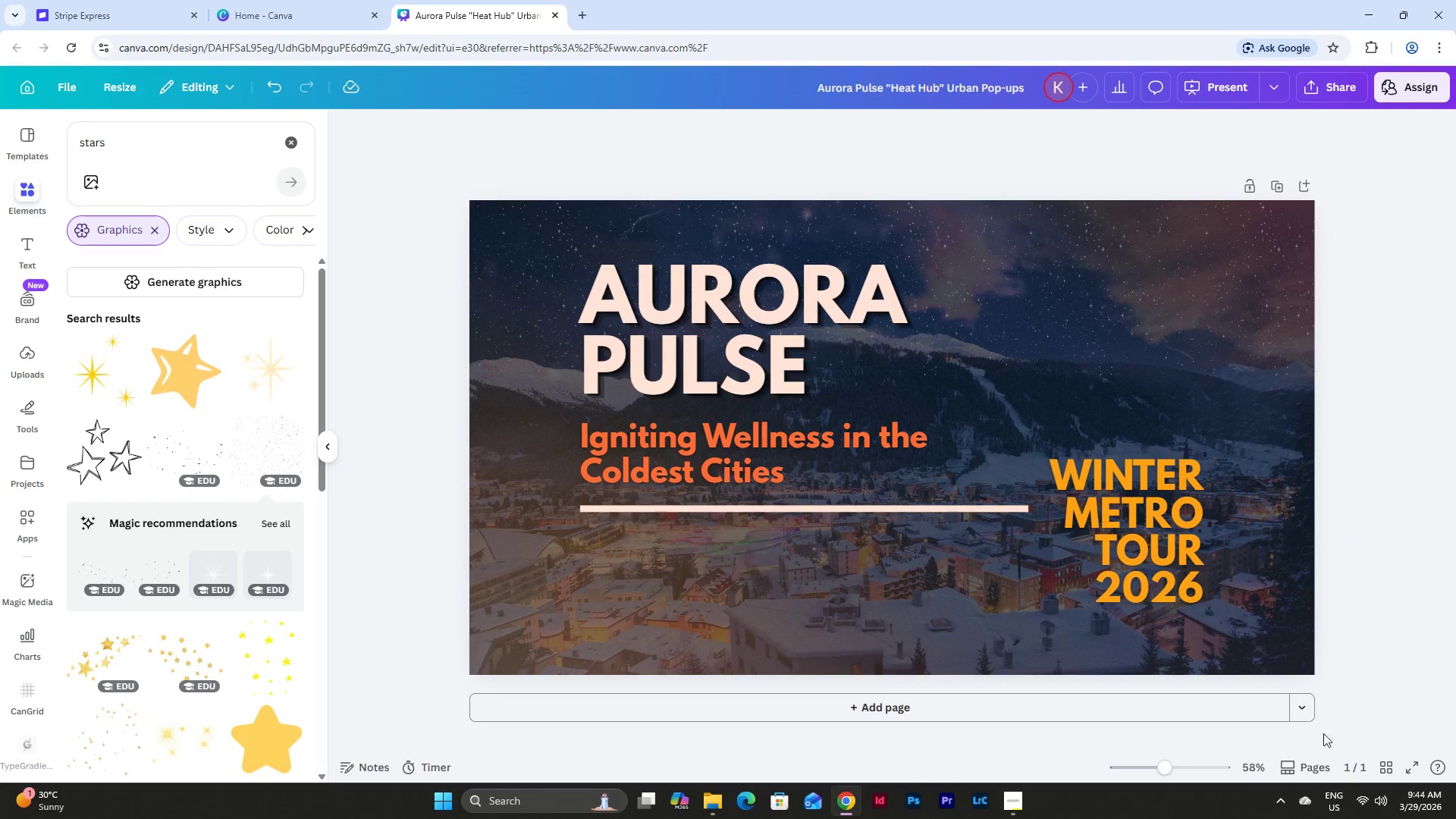 
left_click([1386, 764])
 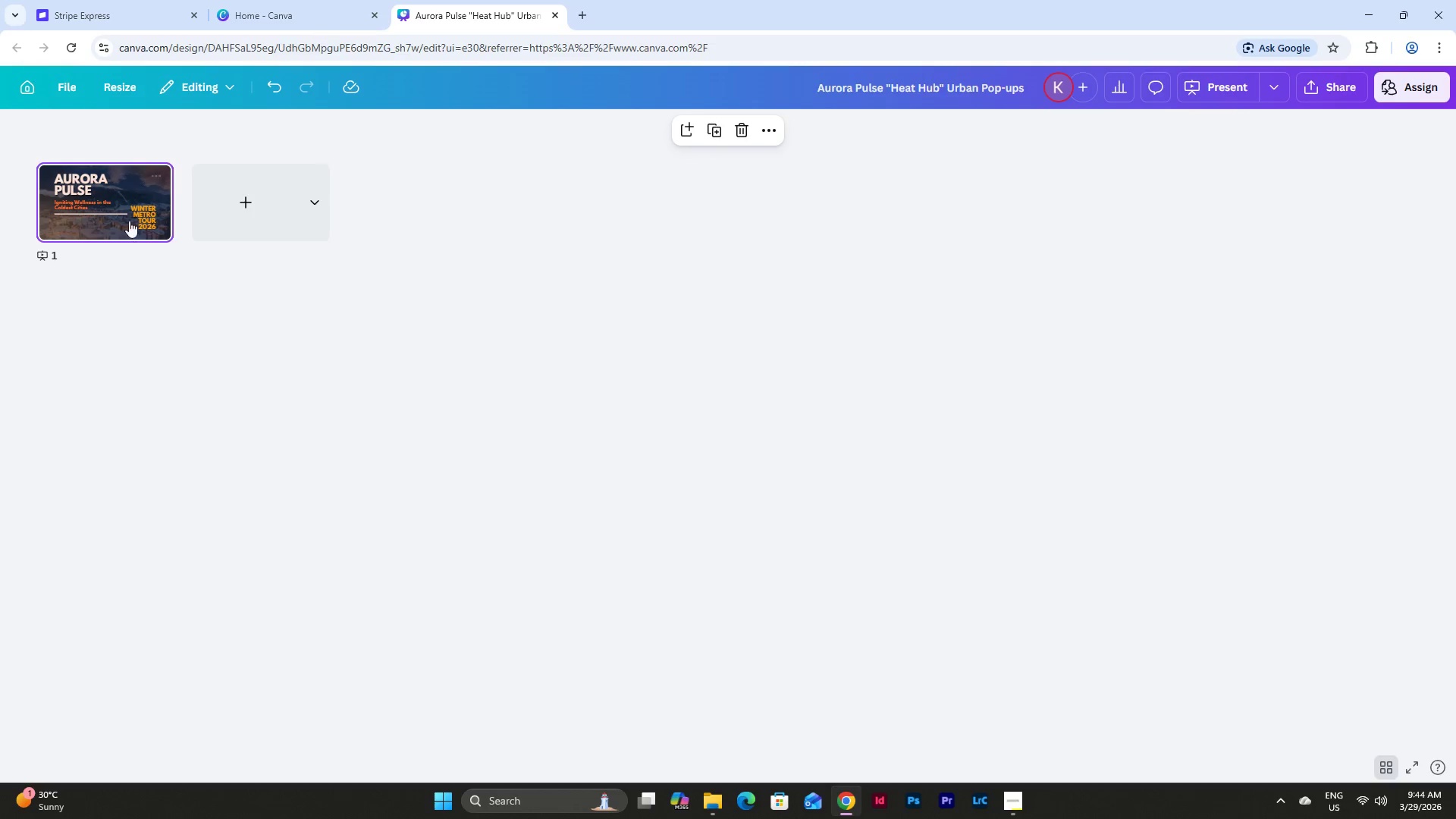 
double_click([127, 198])
 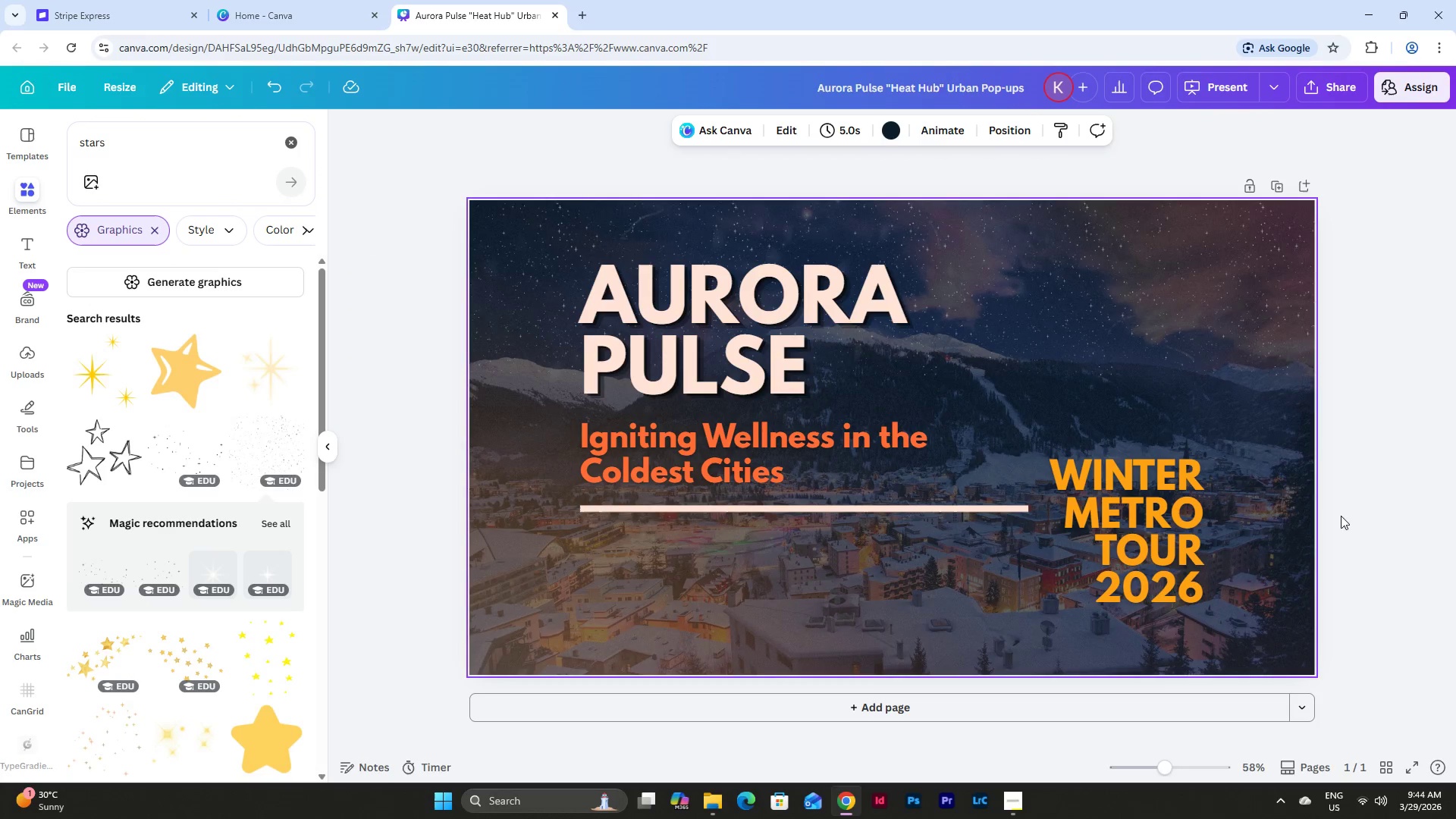 
left_click([1351, 488])
 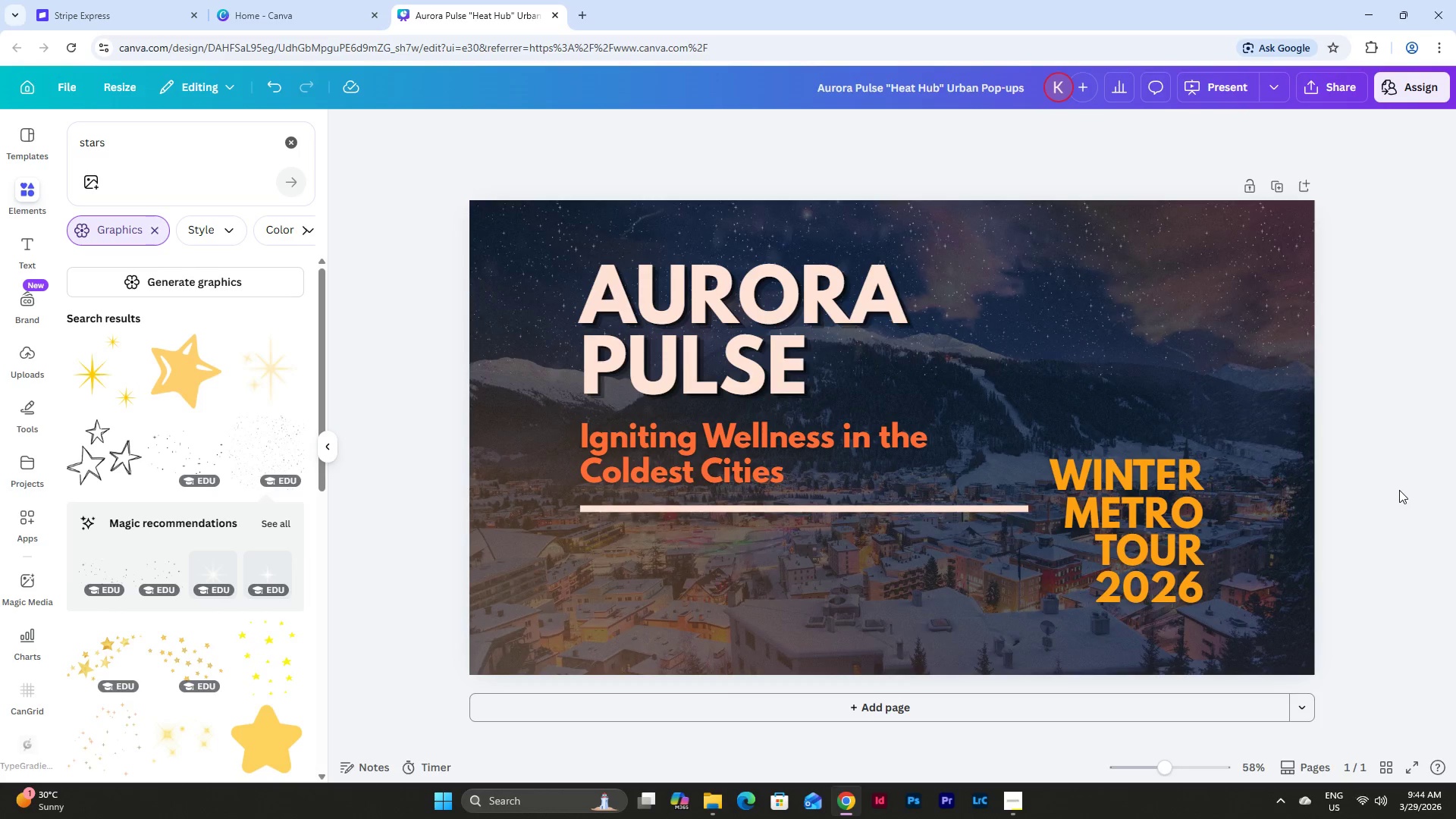 
left_click([1279, 181])
 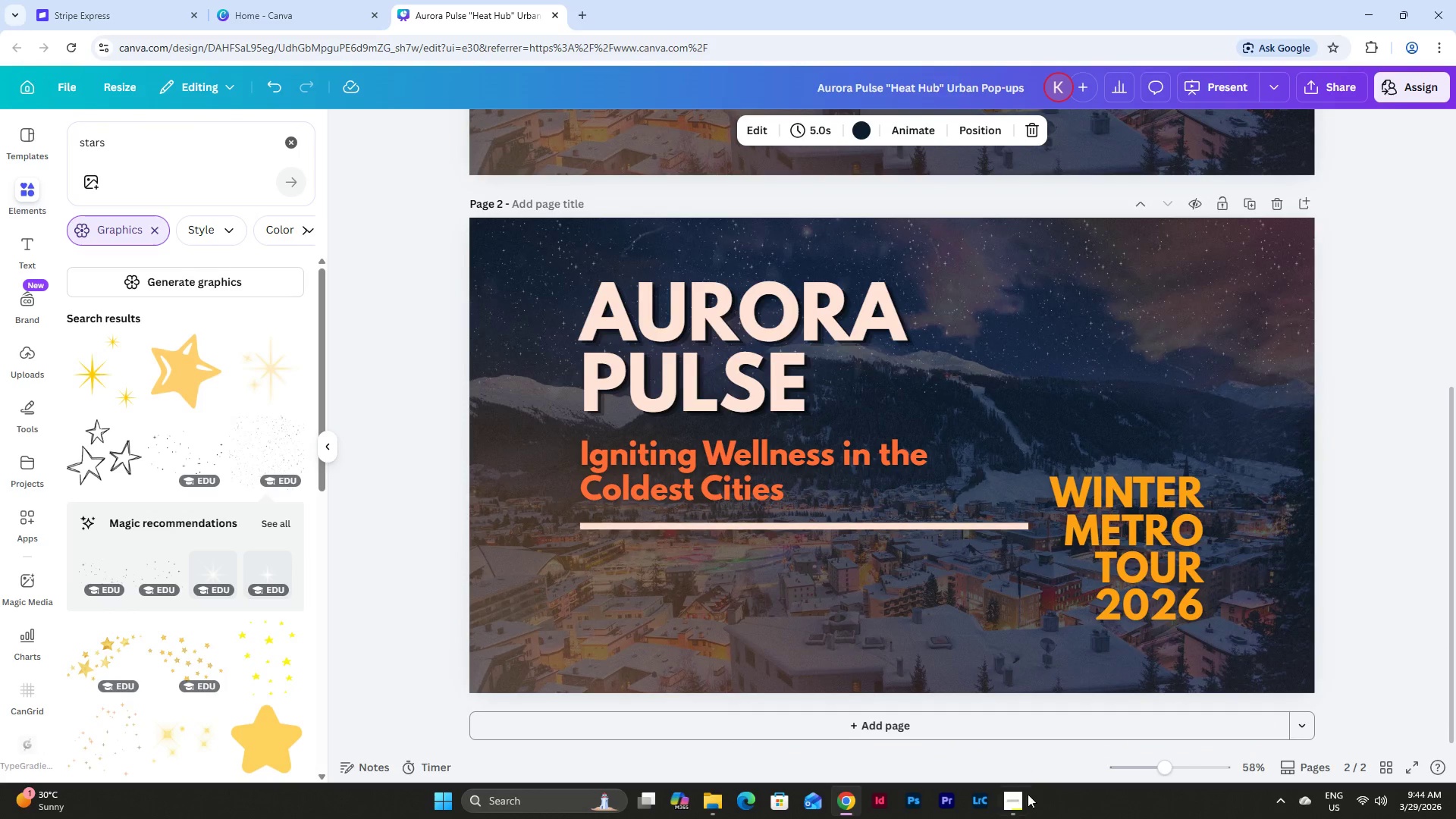 
left_click([1020, 814])